 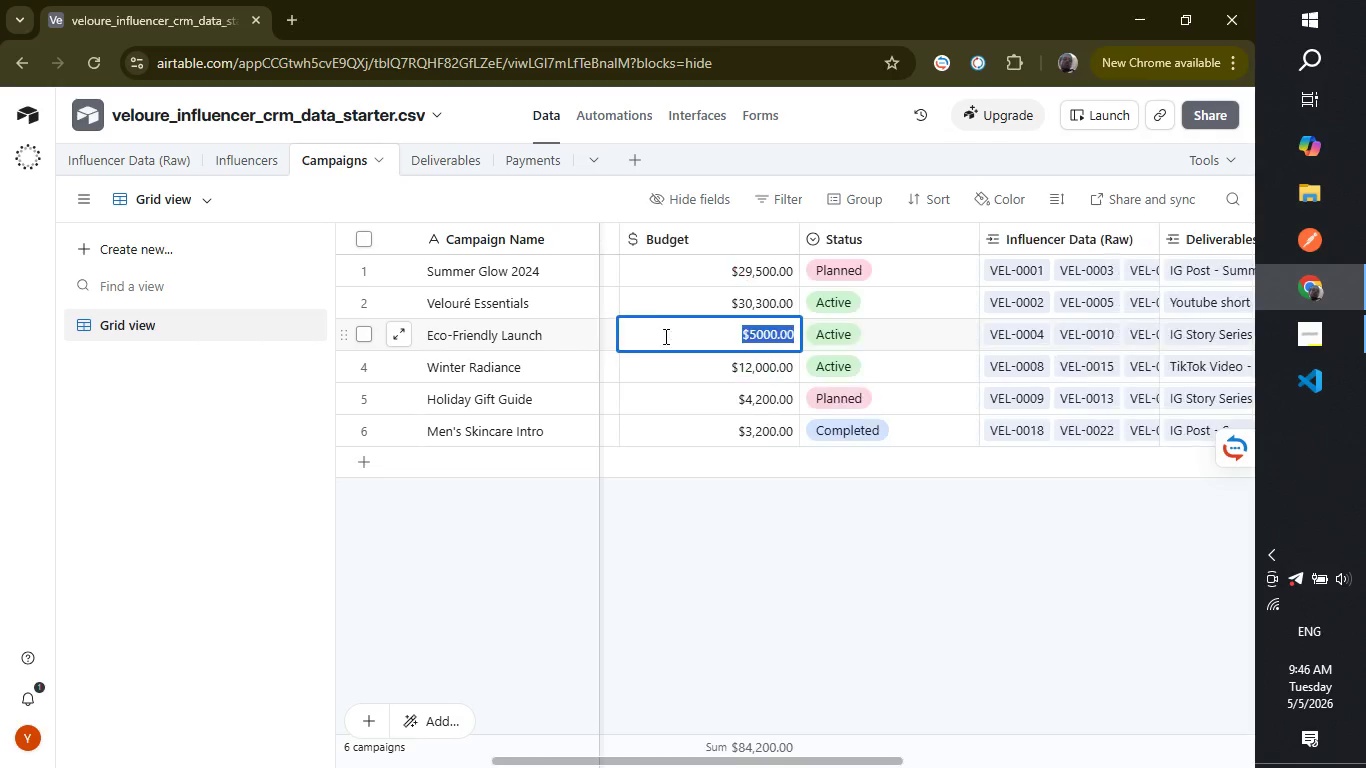 
triple_click([664, 336])
 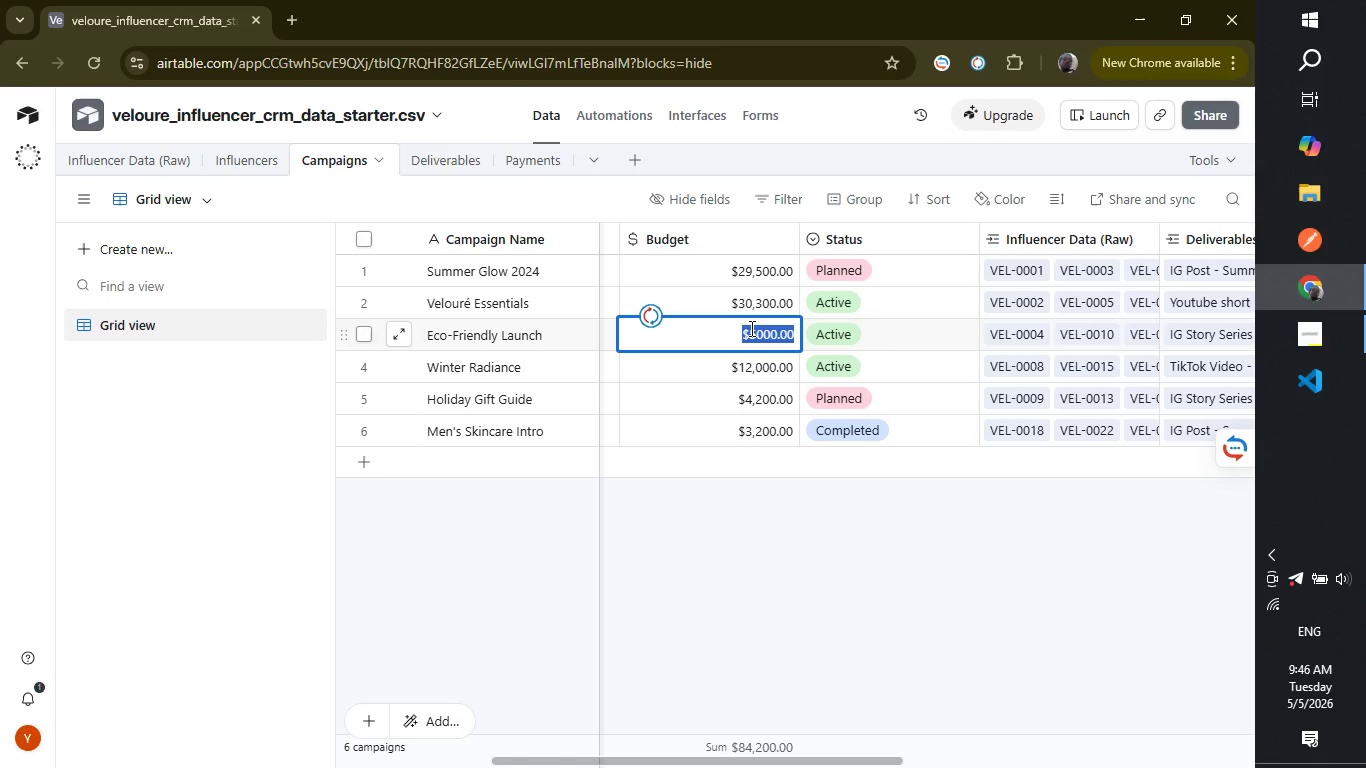 
left_click([750, 328])
 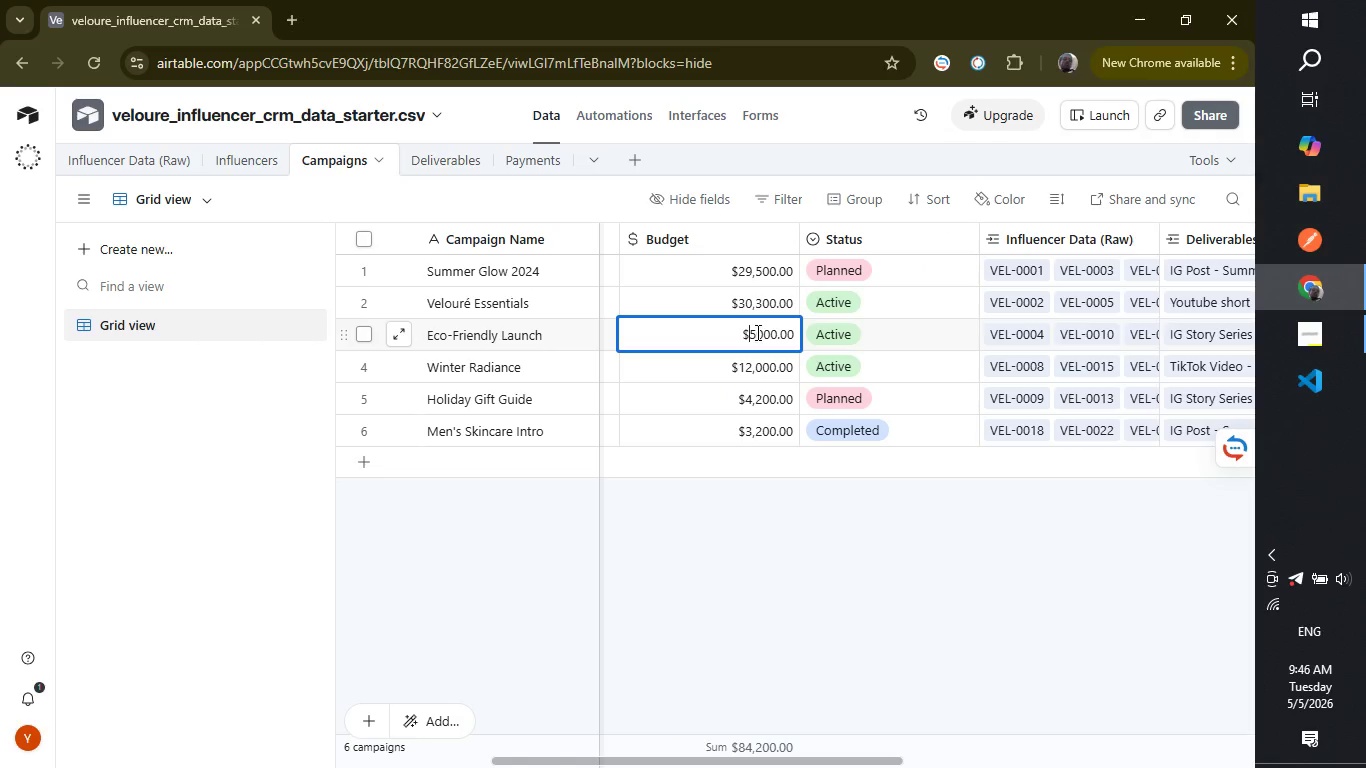 
left_click([756, 332])
 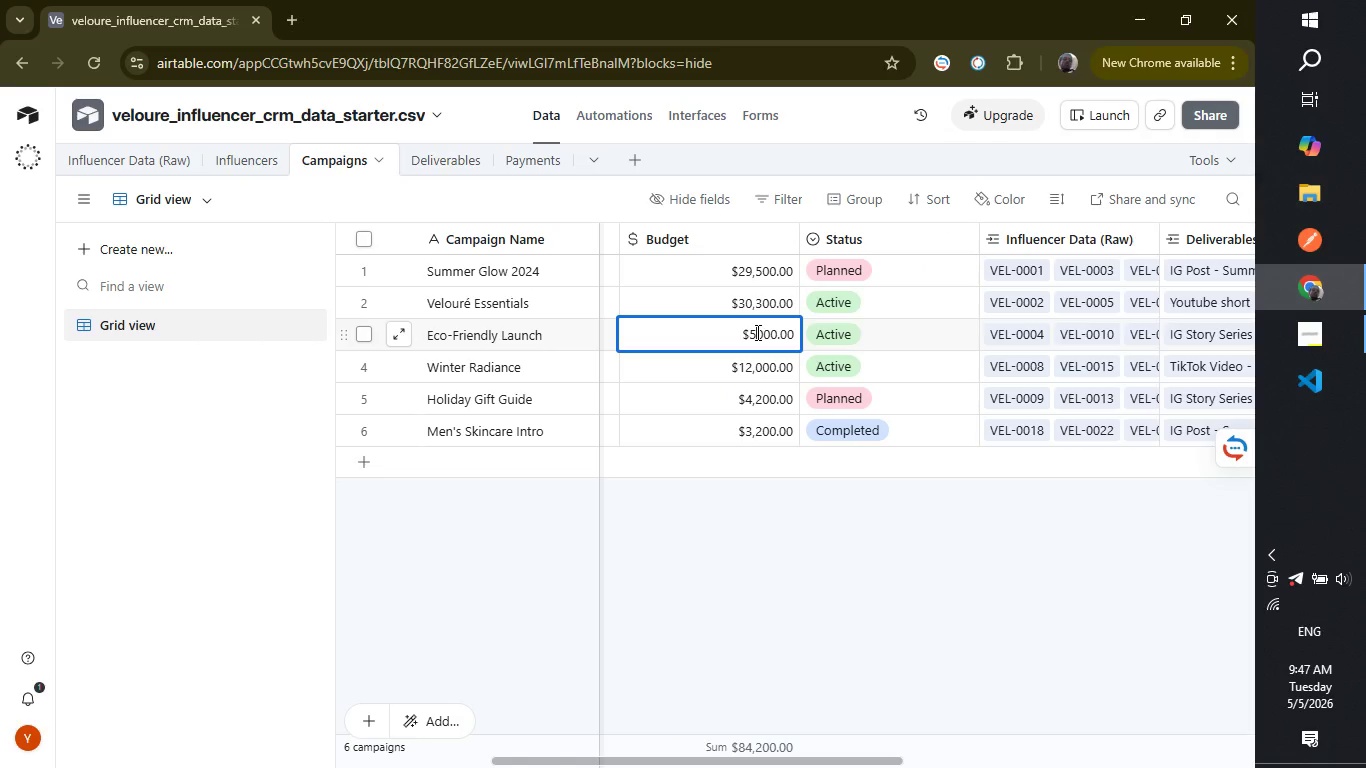 
key(Backspace)
type(10)
 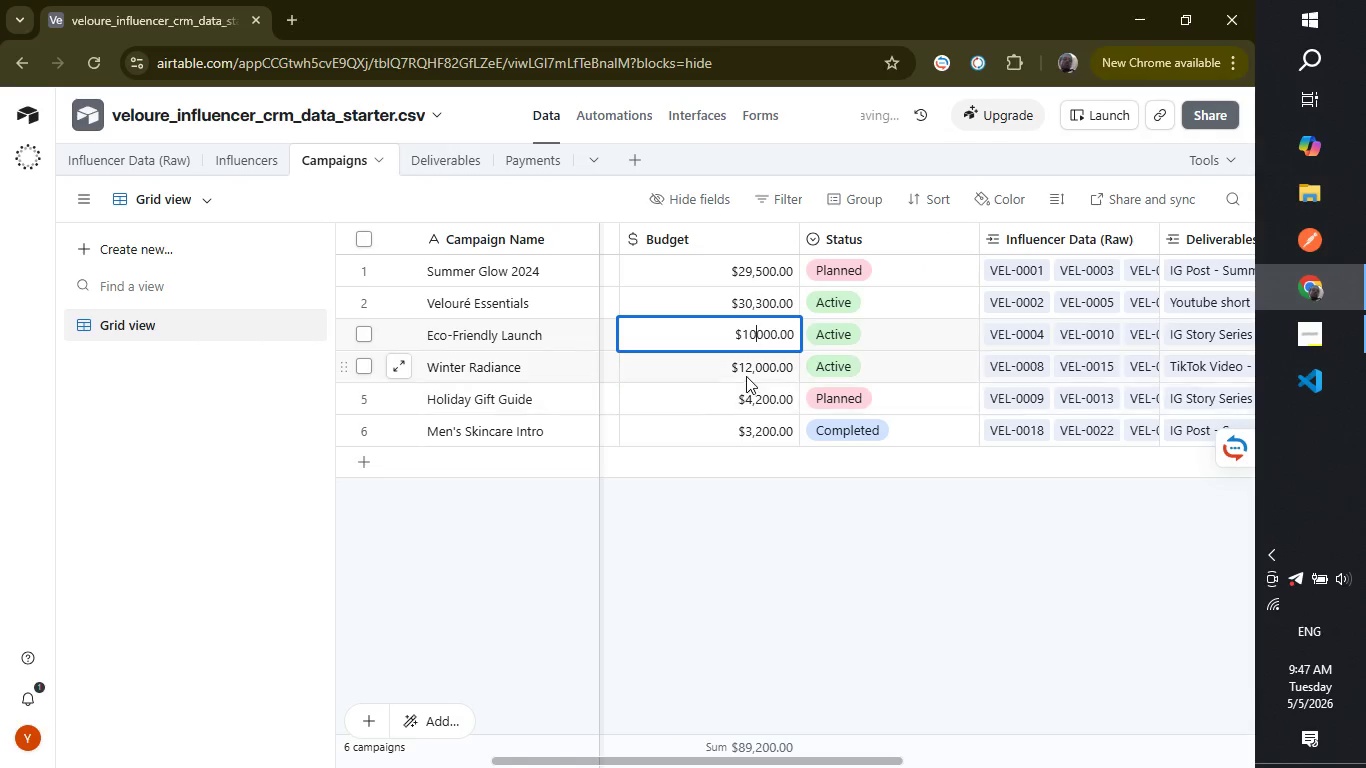 
left_click([746, 375])
 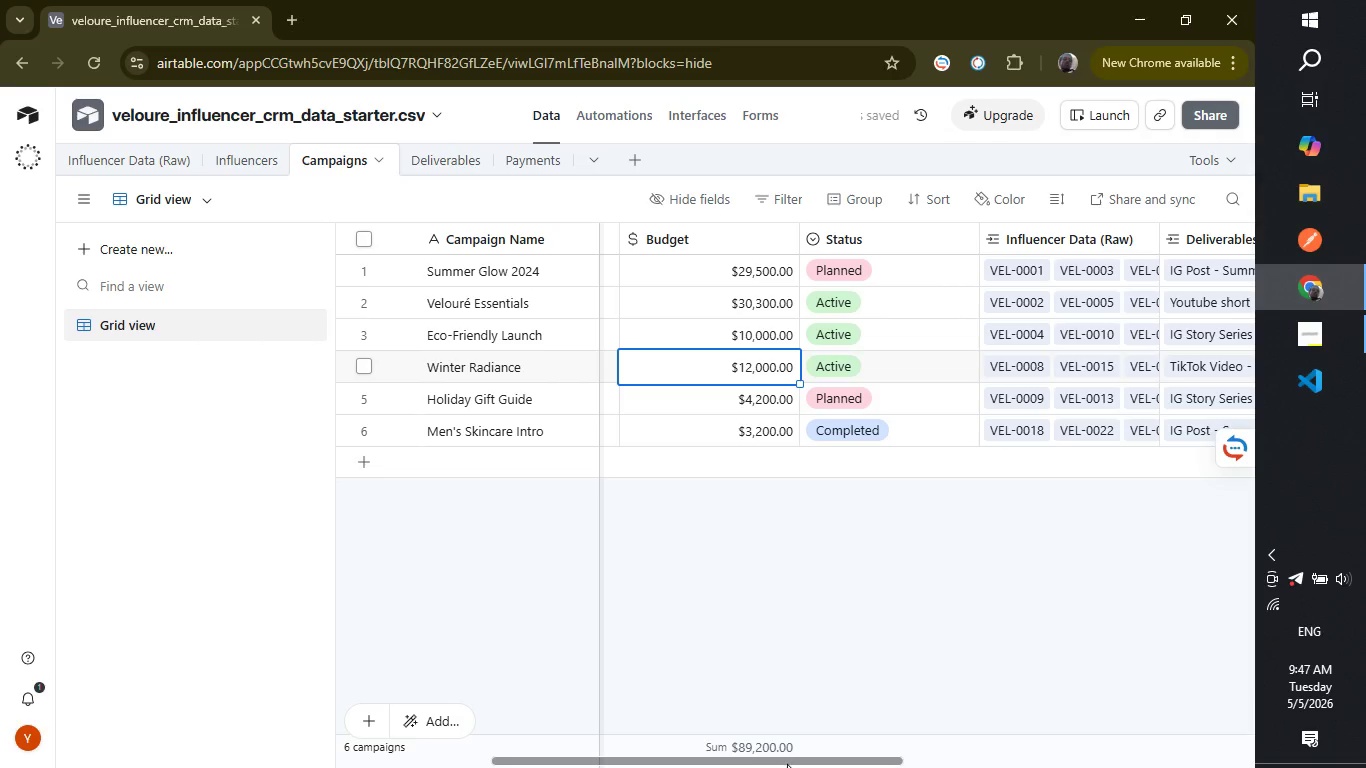 
left_click_drag(start_coordinate=[787, 764], to_coordinate=[826, 756])
 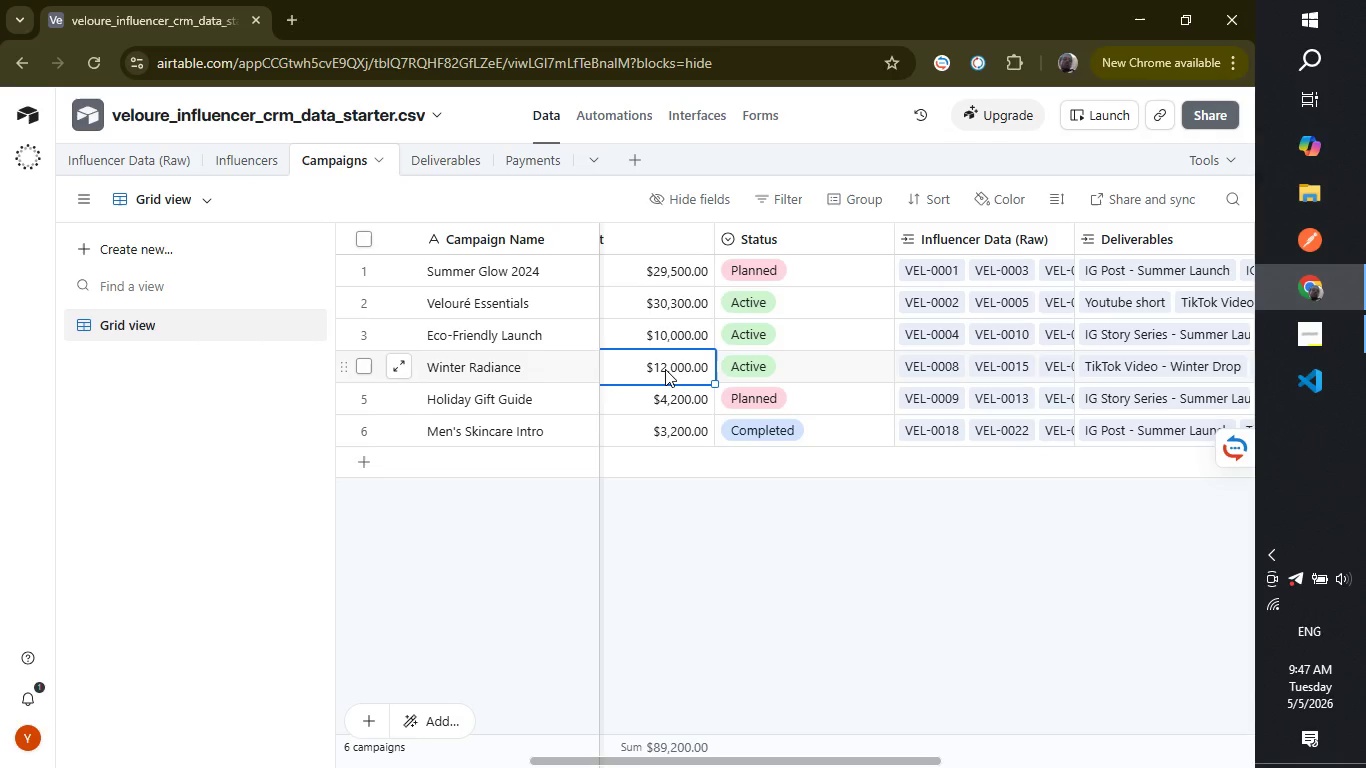 
double_click([665, 369])
 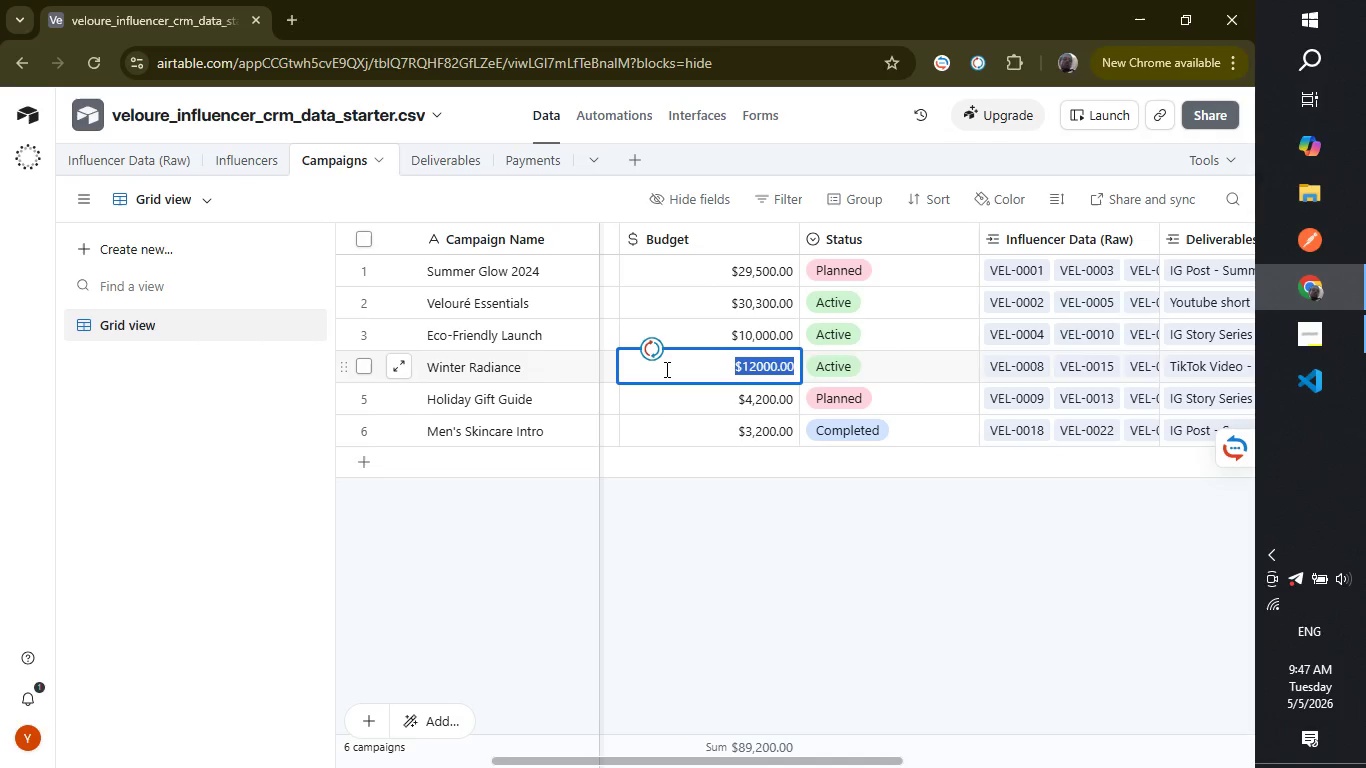 
triple_click([665, 369])
 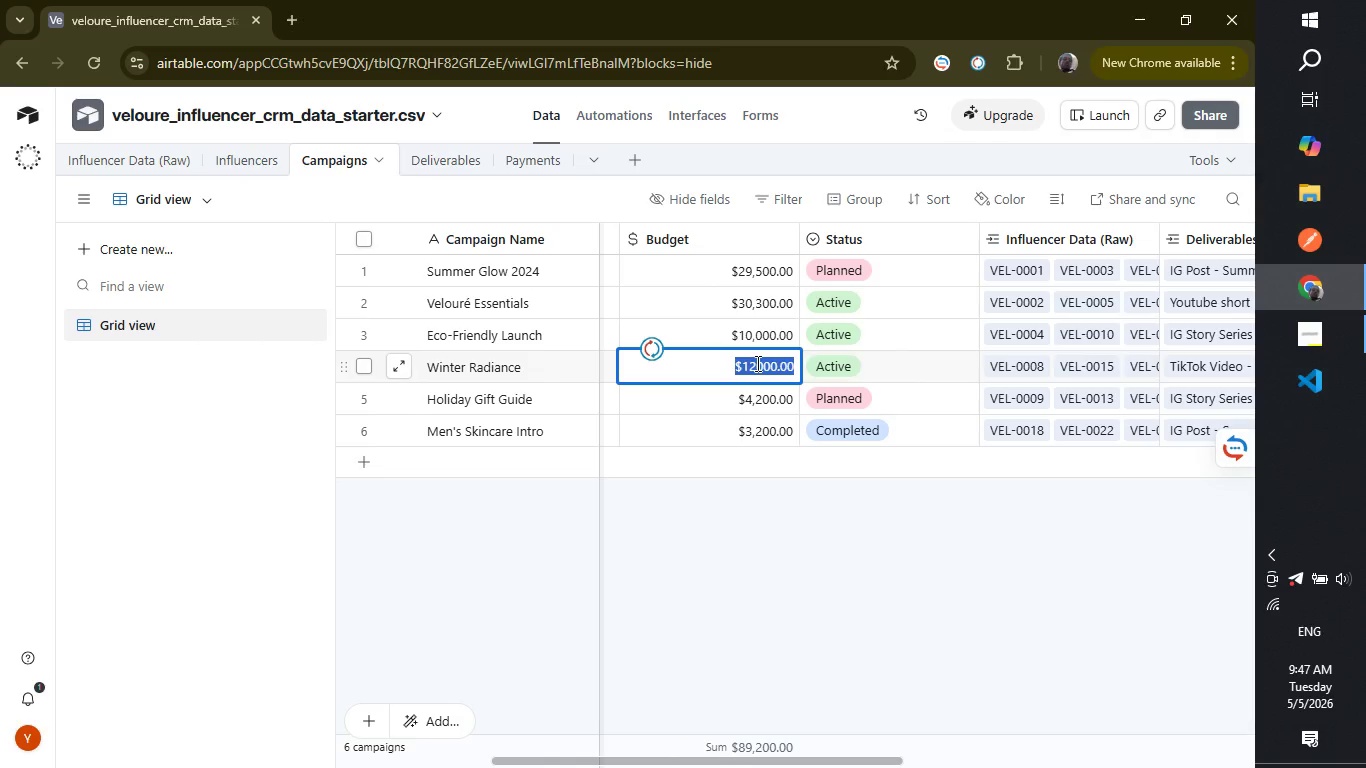 
left_click([756, 363])
 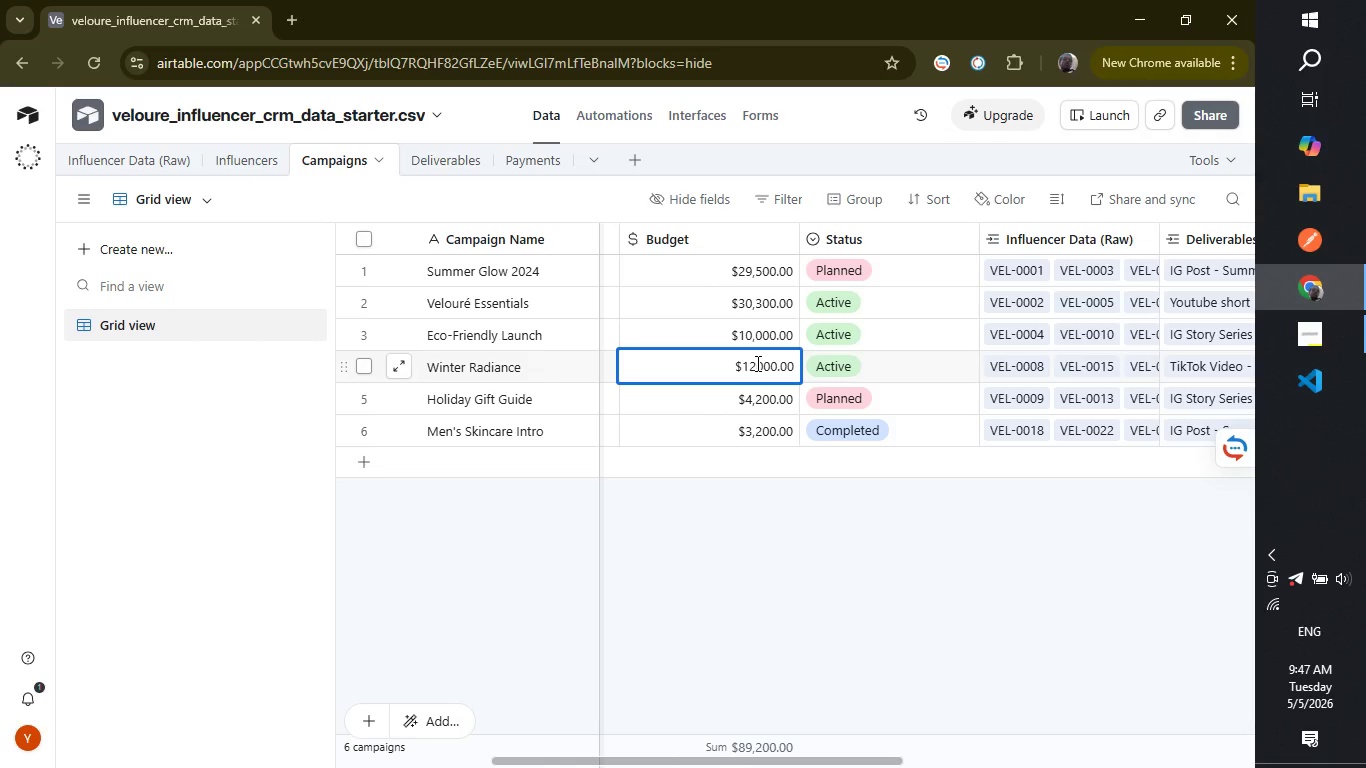 
key(Backspace)
key(Backspace)
type(33)
 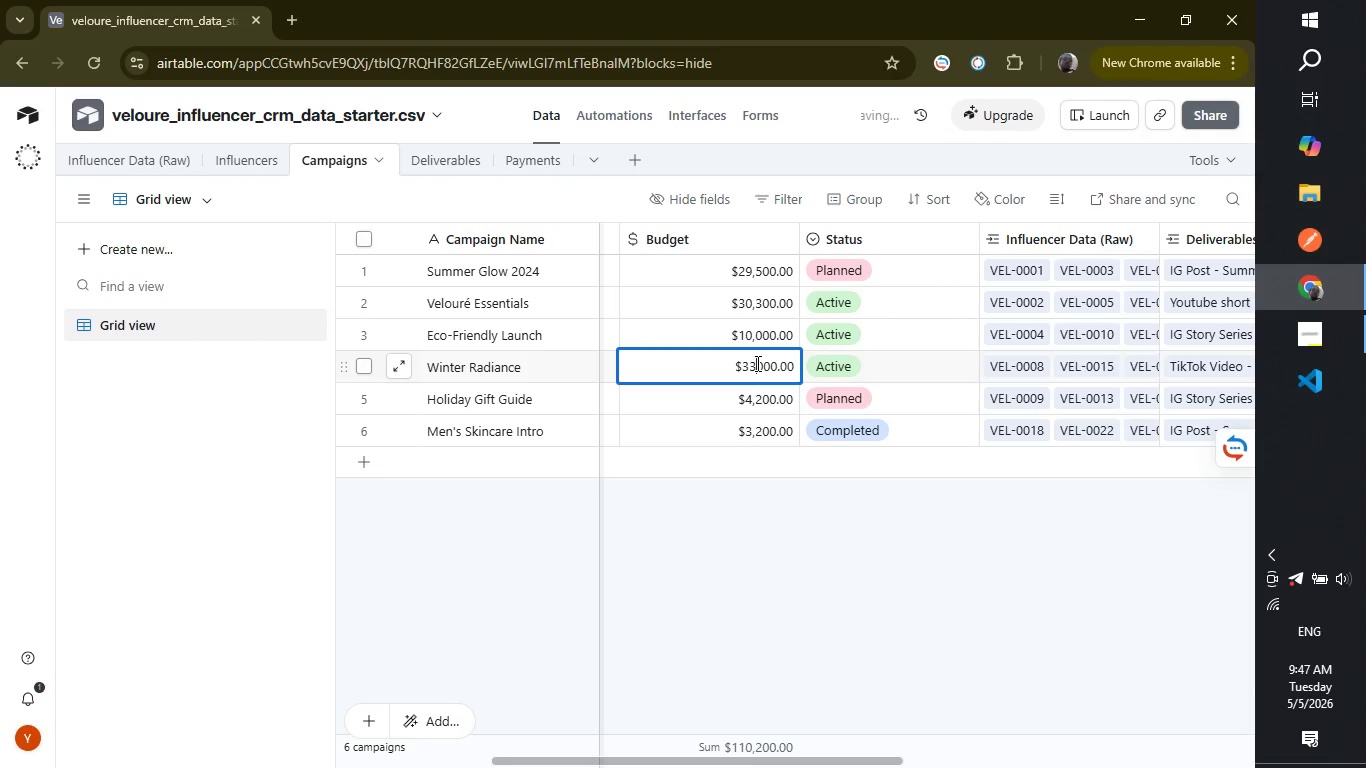 
left_click([756, 363])
 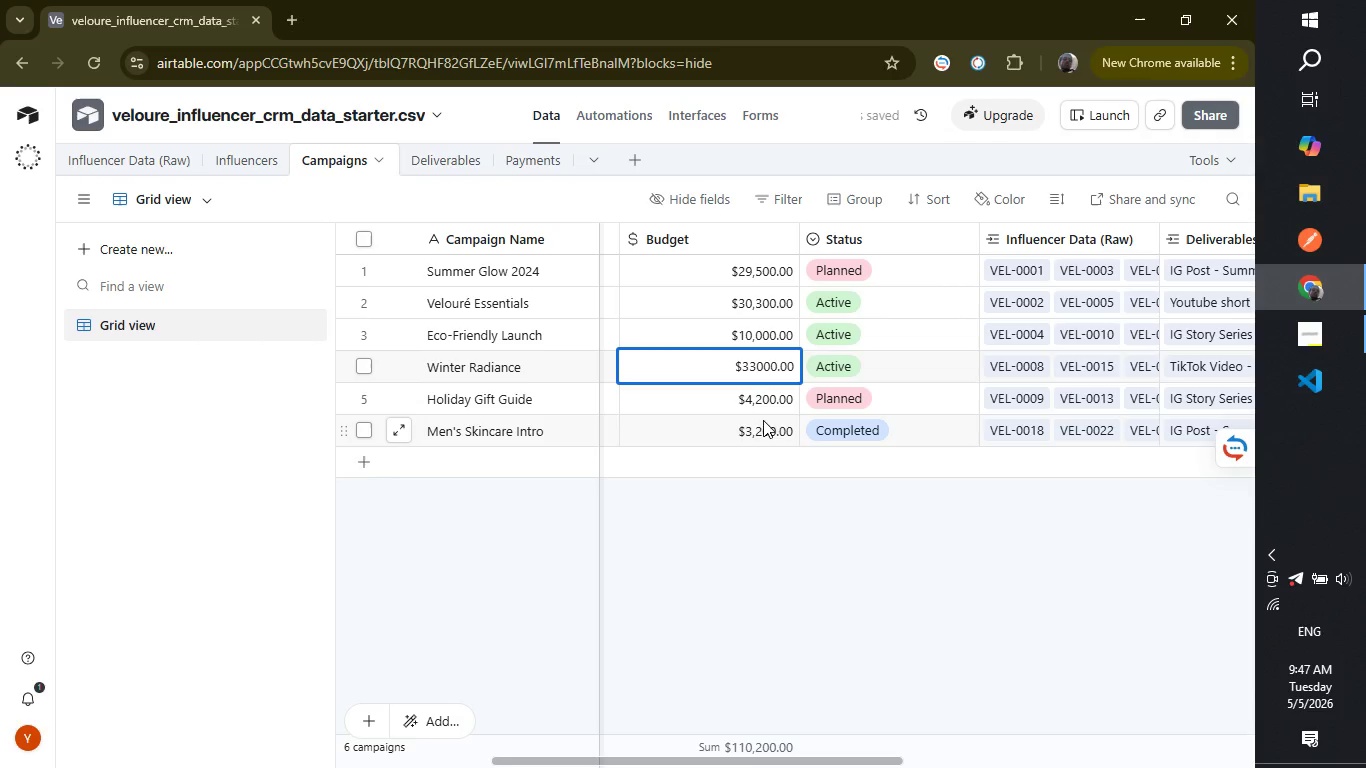 
left_click([758, 402])
 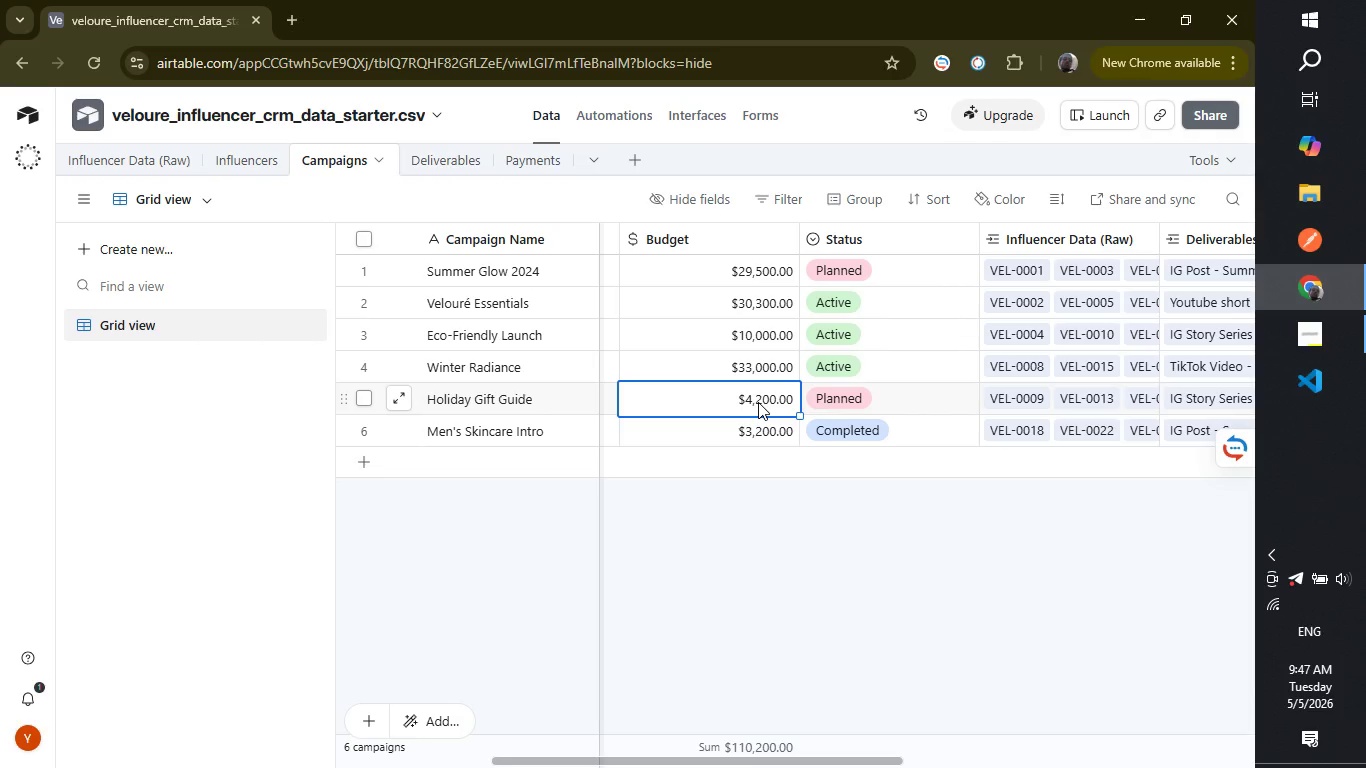 
left_click([758, 402])
 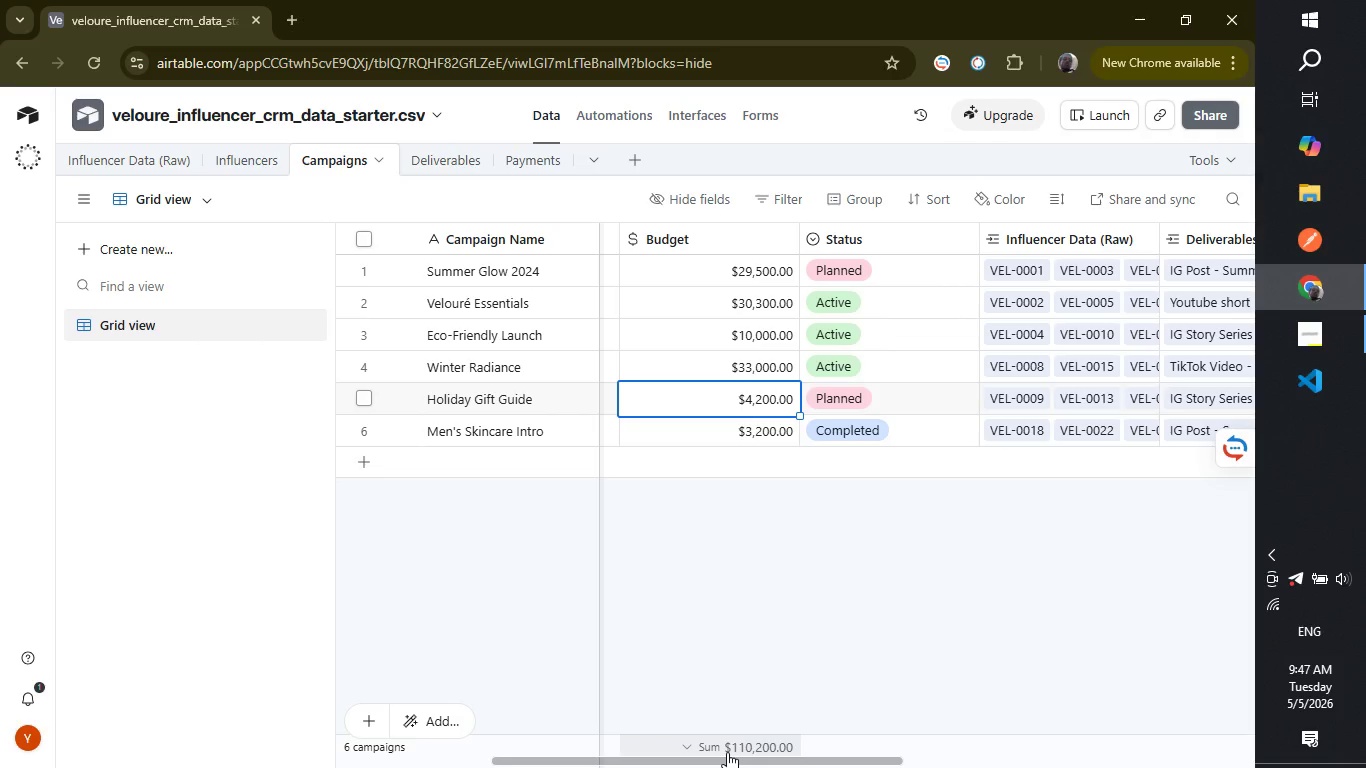 
wait(5.75)
 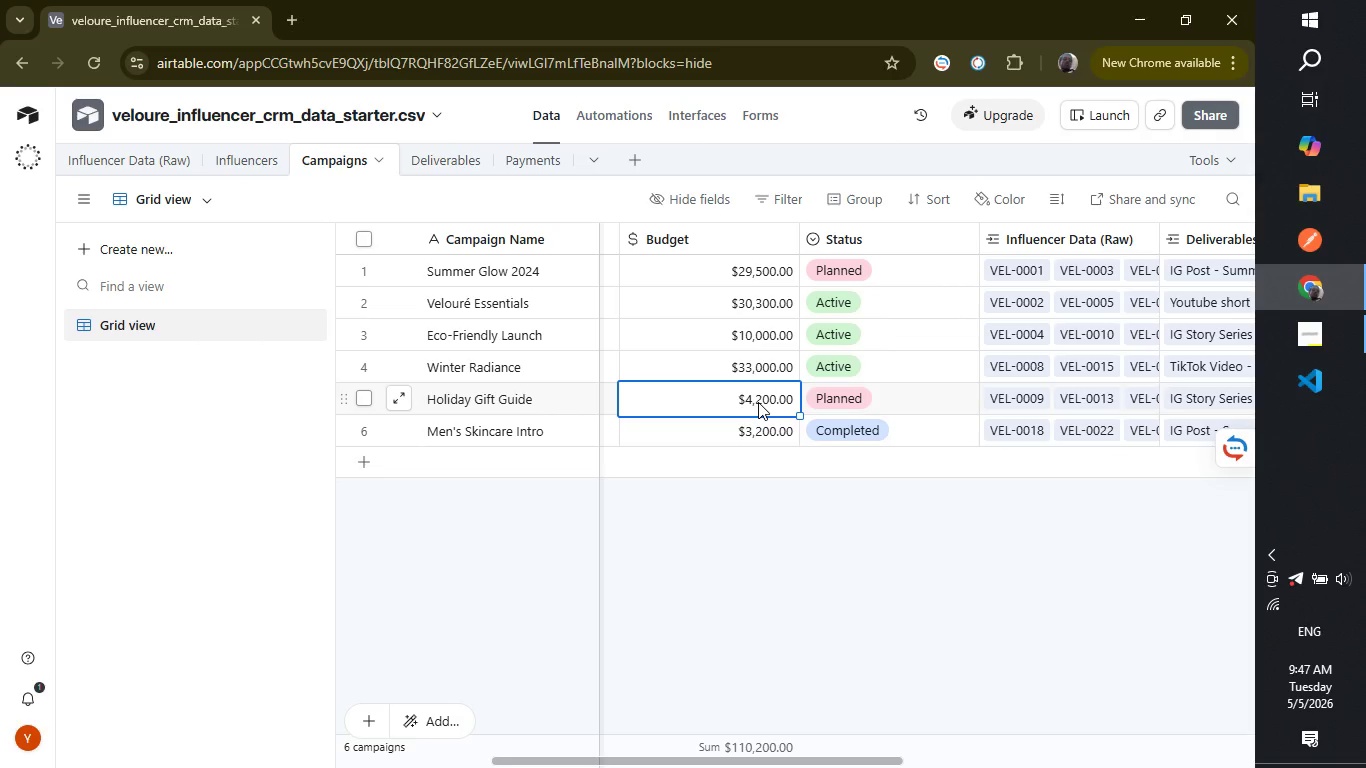 
left_click_drag(start_coordinate=[729, 758], to_coordinate=[734, 729])
 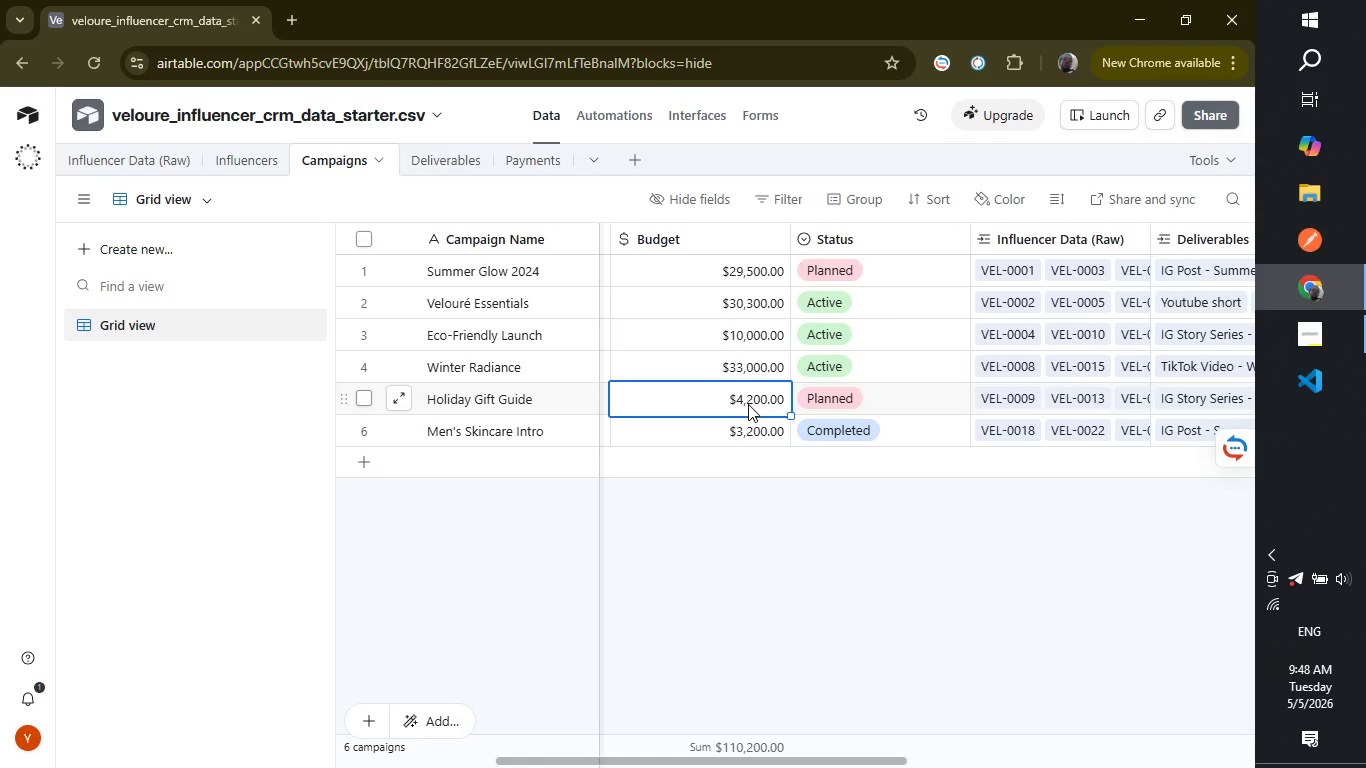 
double_click([745, 403])
 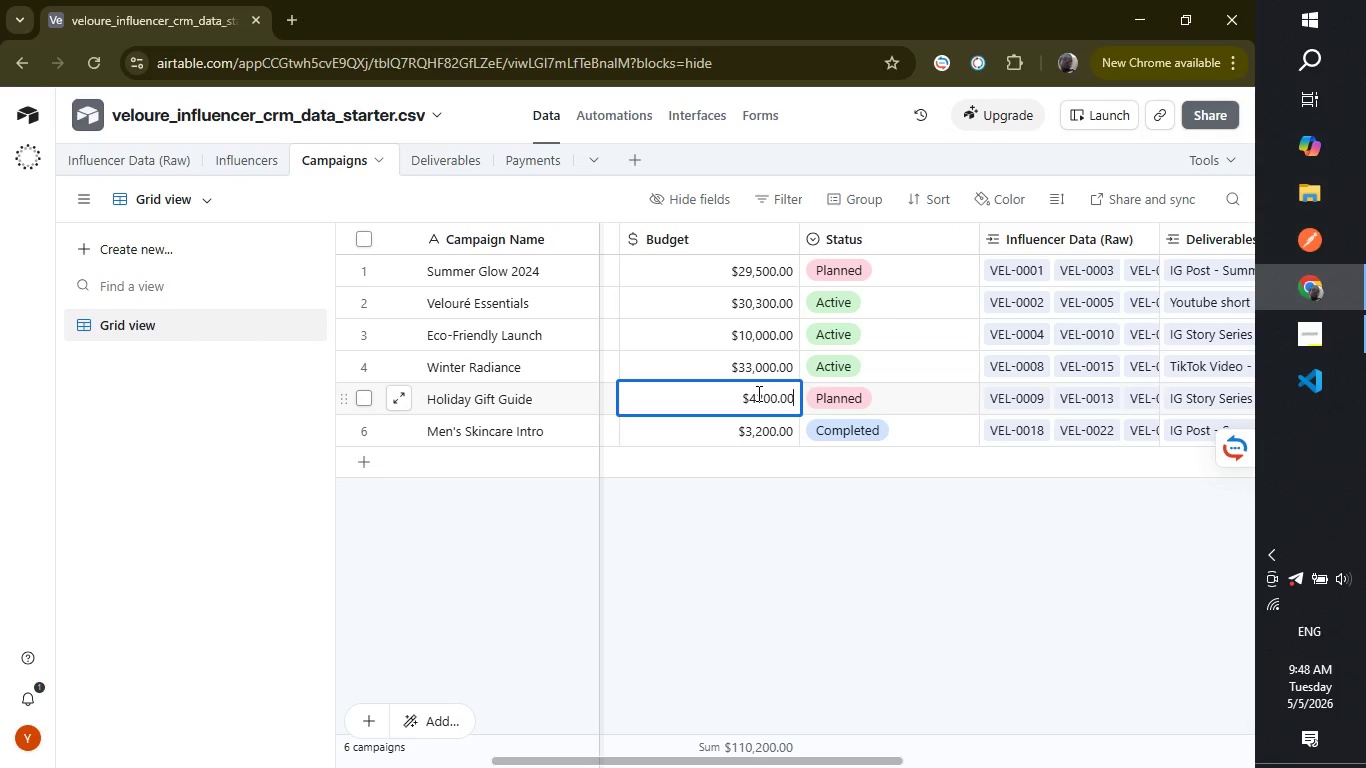 
left_click([757, 393])
 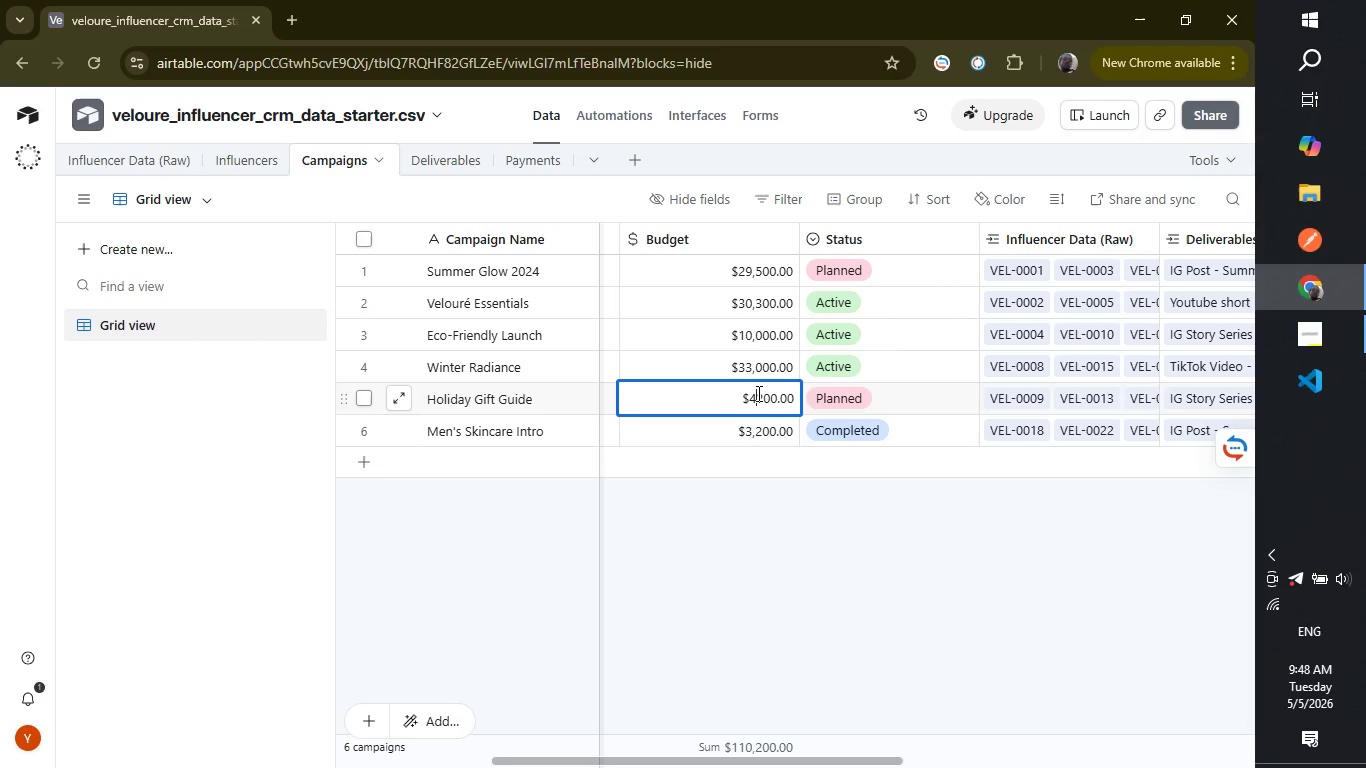 
key(Backspace)
 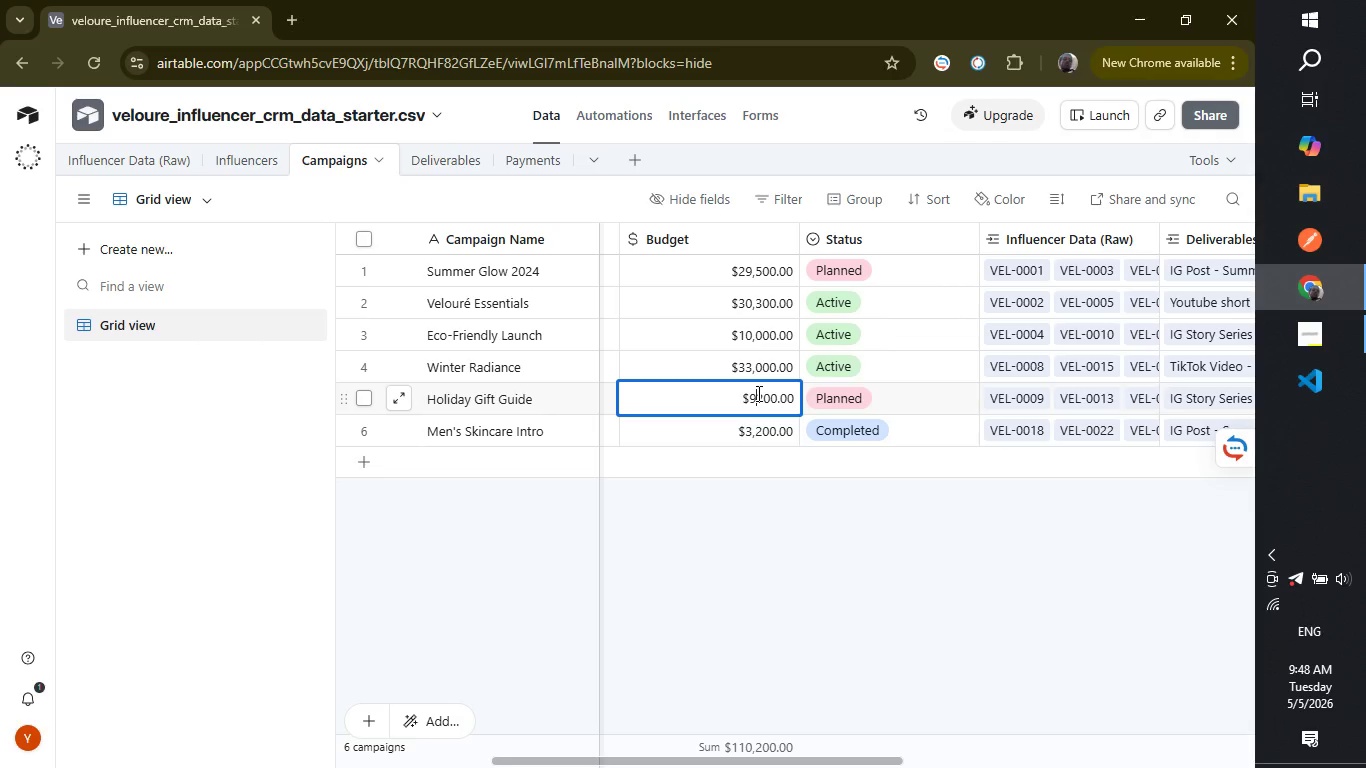 
key(9)
 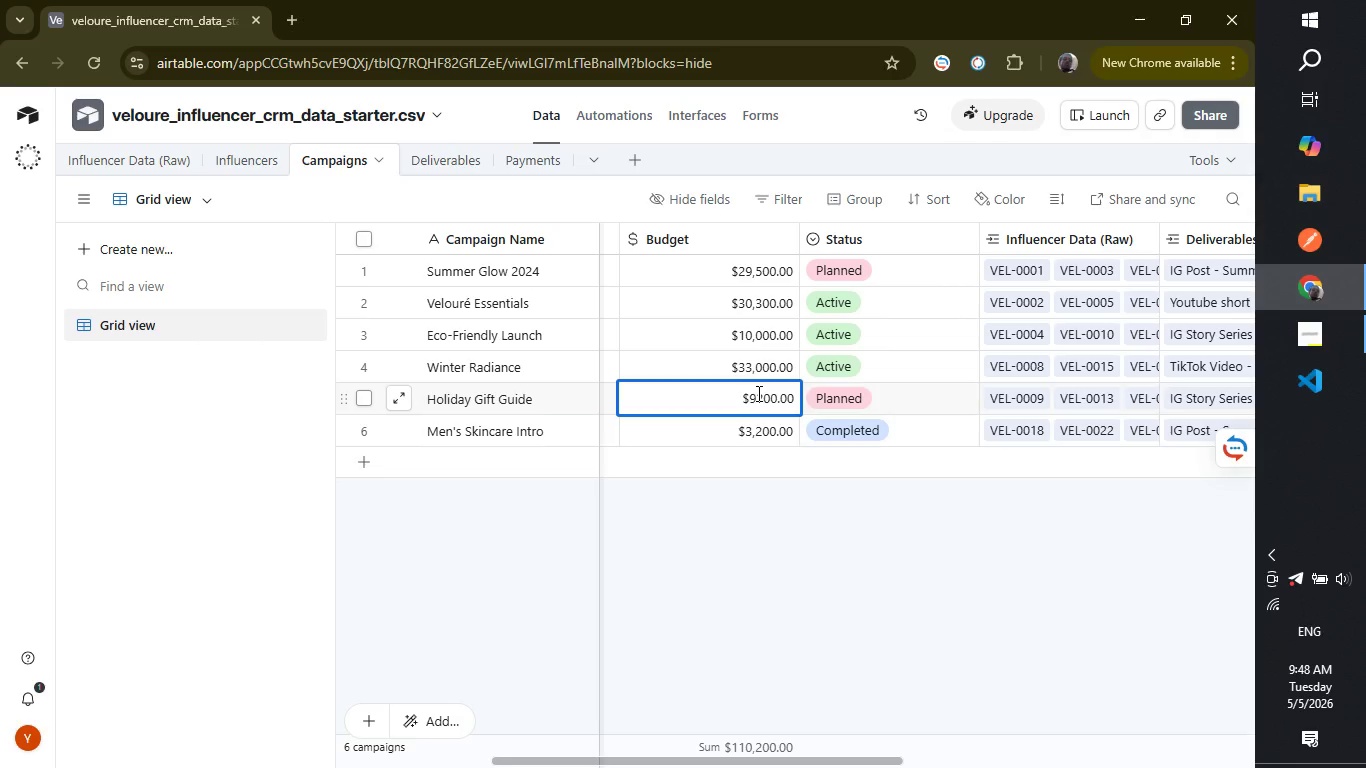 
key(Enter)
 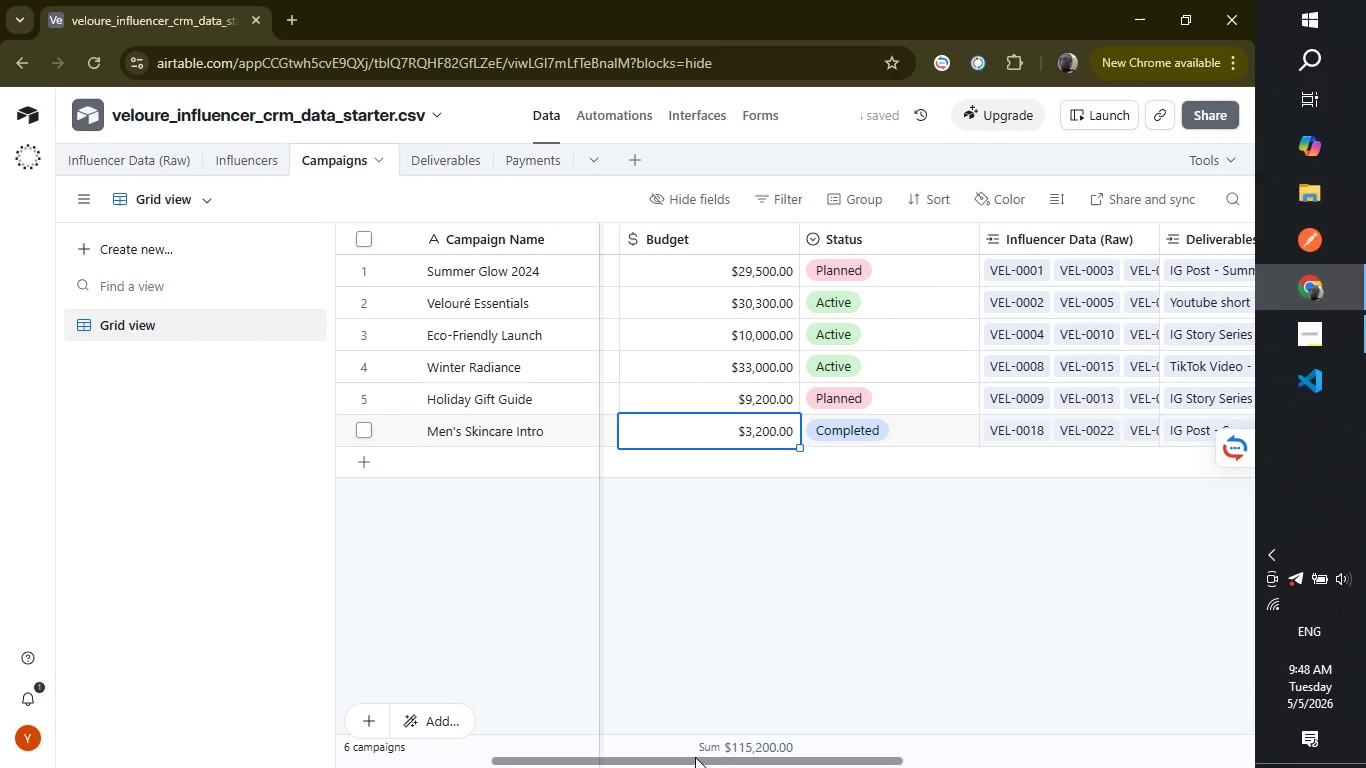 
left_click_drag(start_coordinate=[694, 757], to_coordinate=[664, 757])
 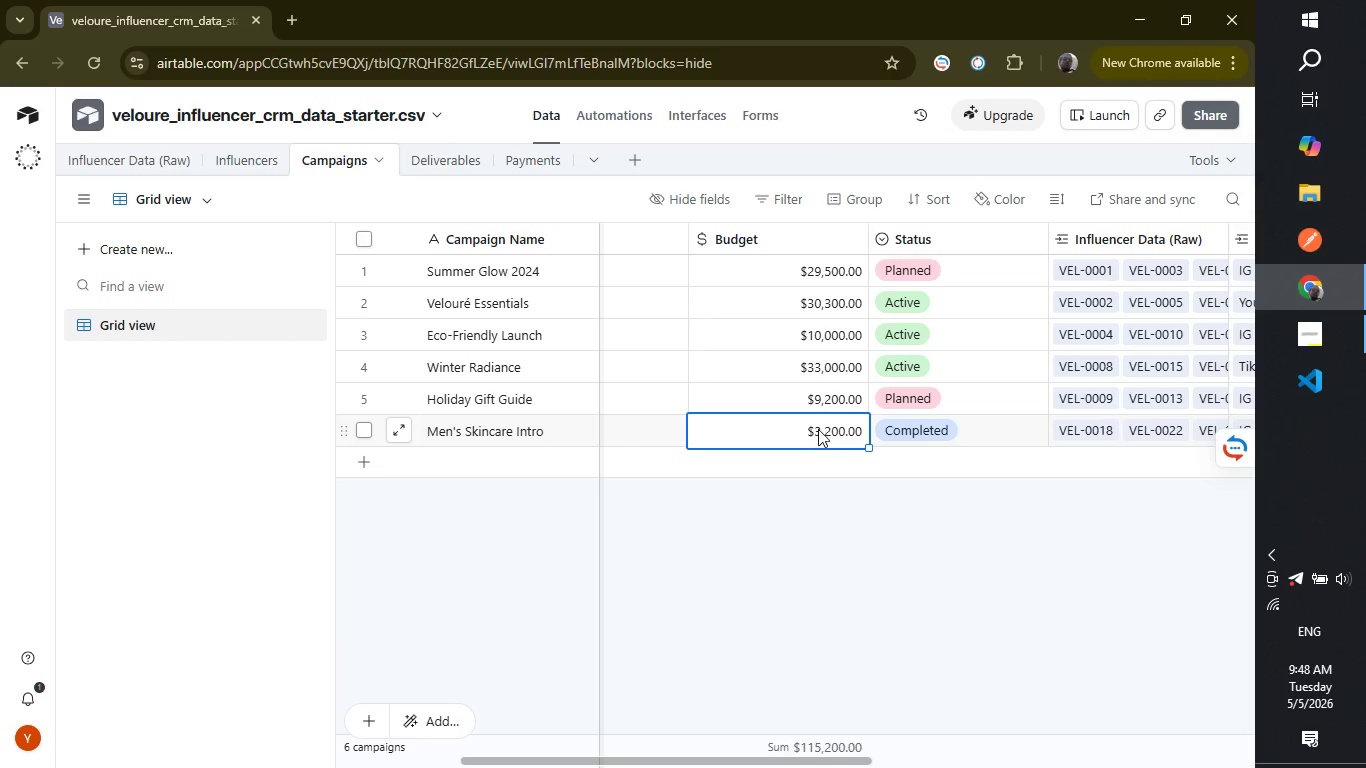 
left_click([818, 429])
 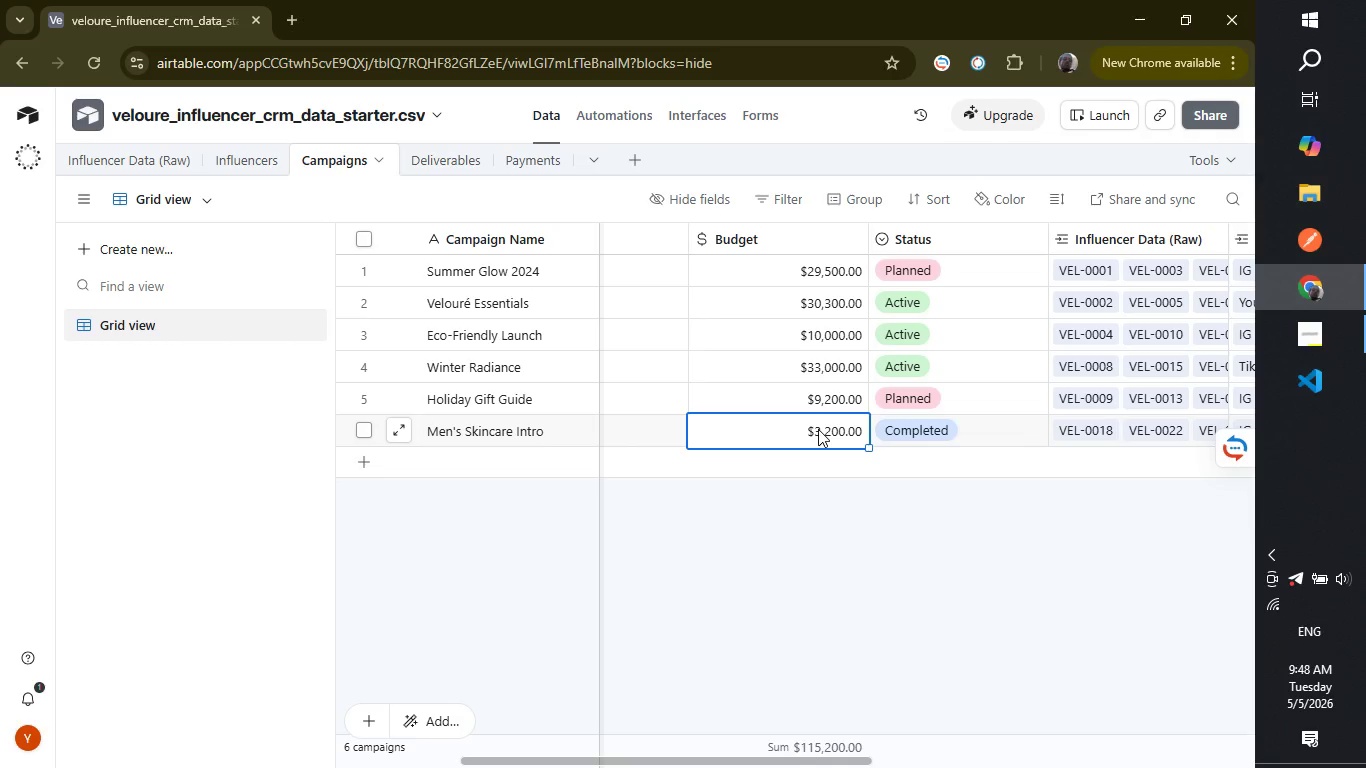 
double_click([818, 429])
 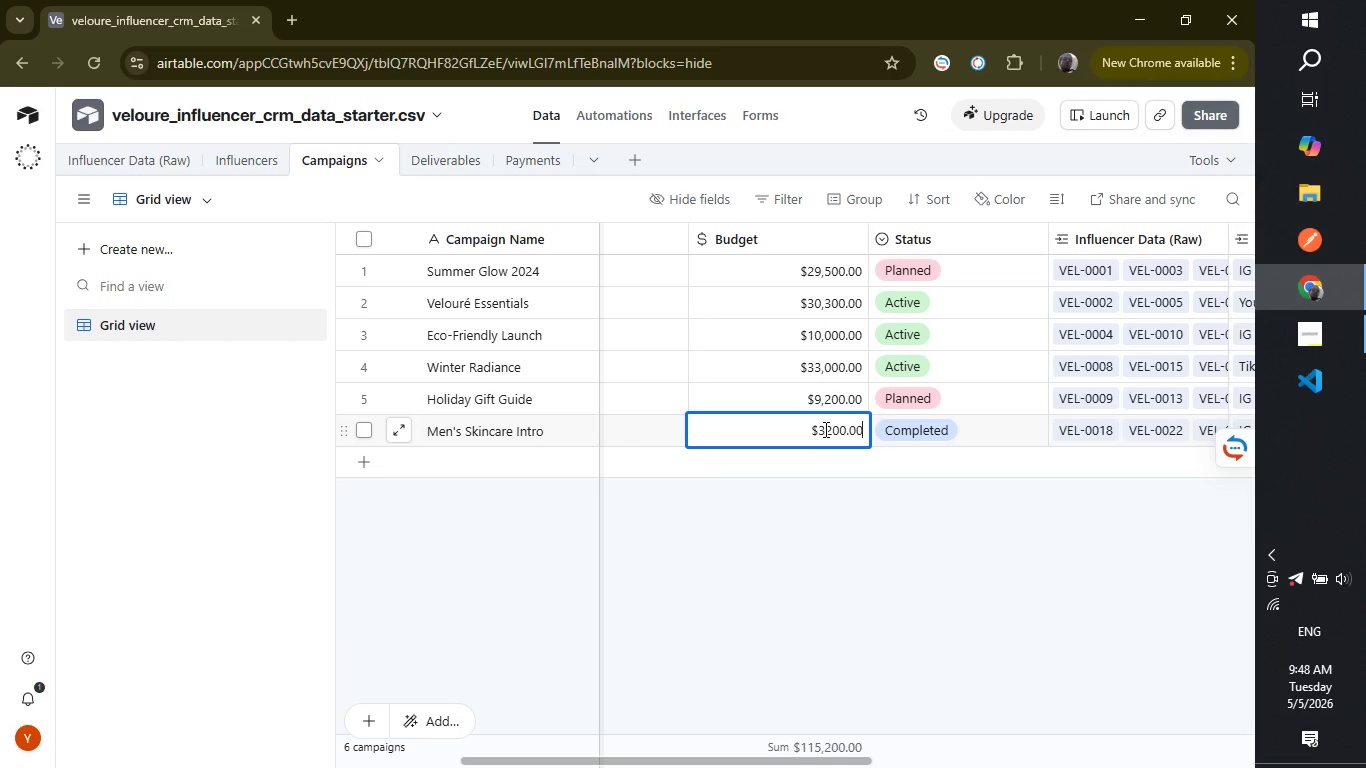 
left_click([824, 429])
 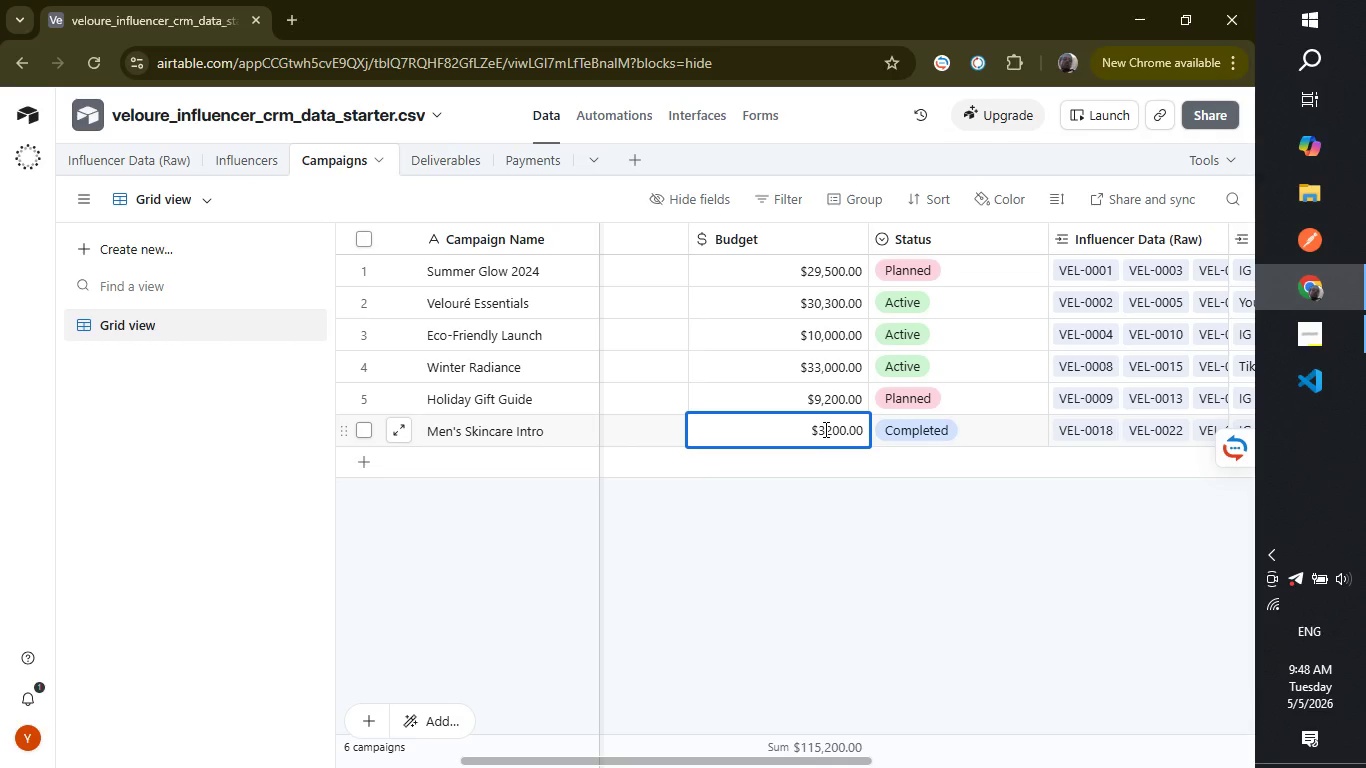 
key(Backspace)
type(60)
 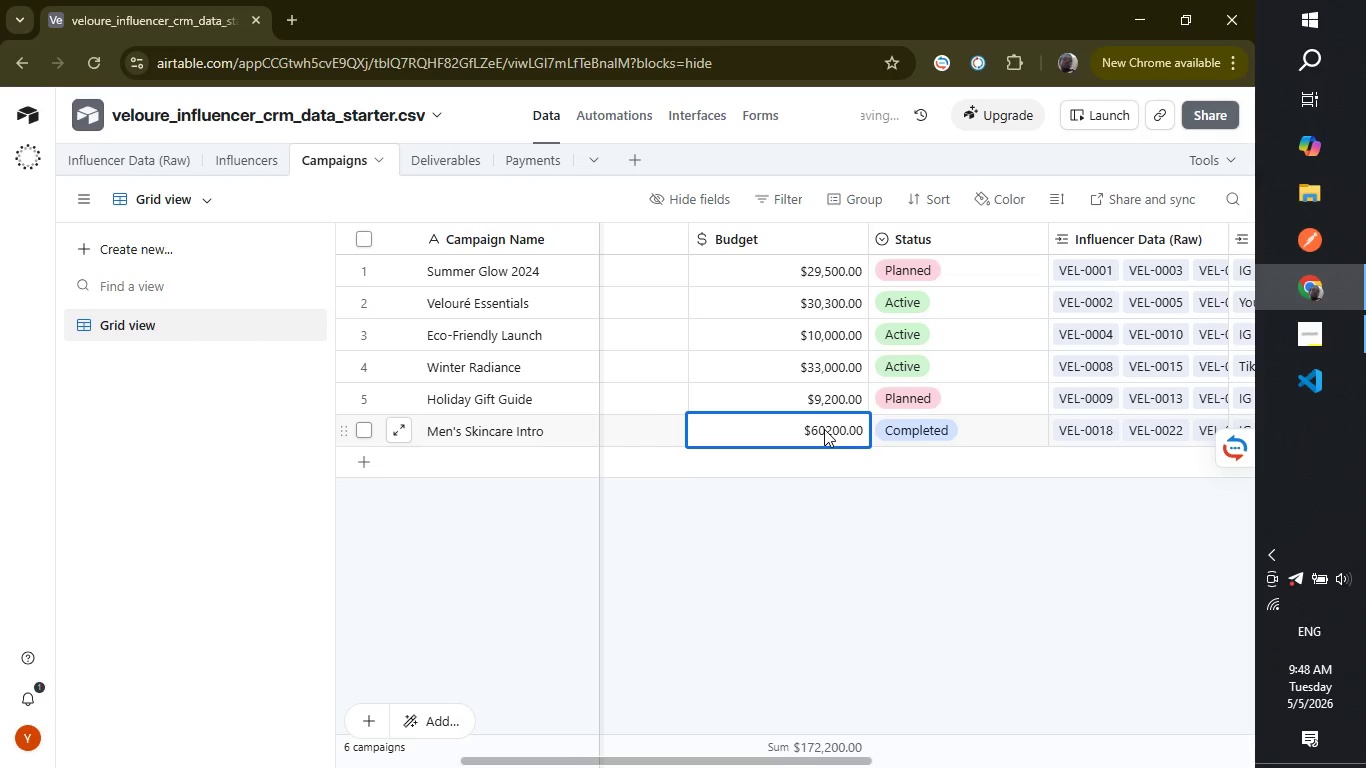 
key(Enter)
 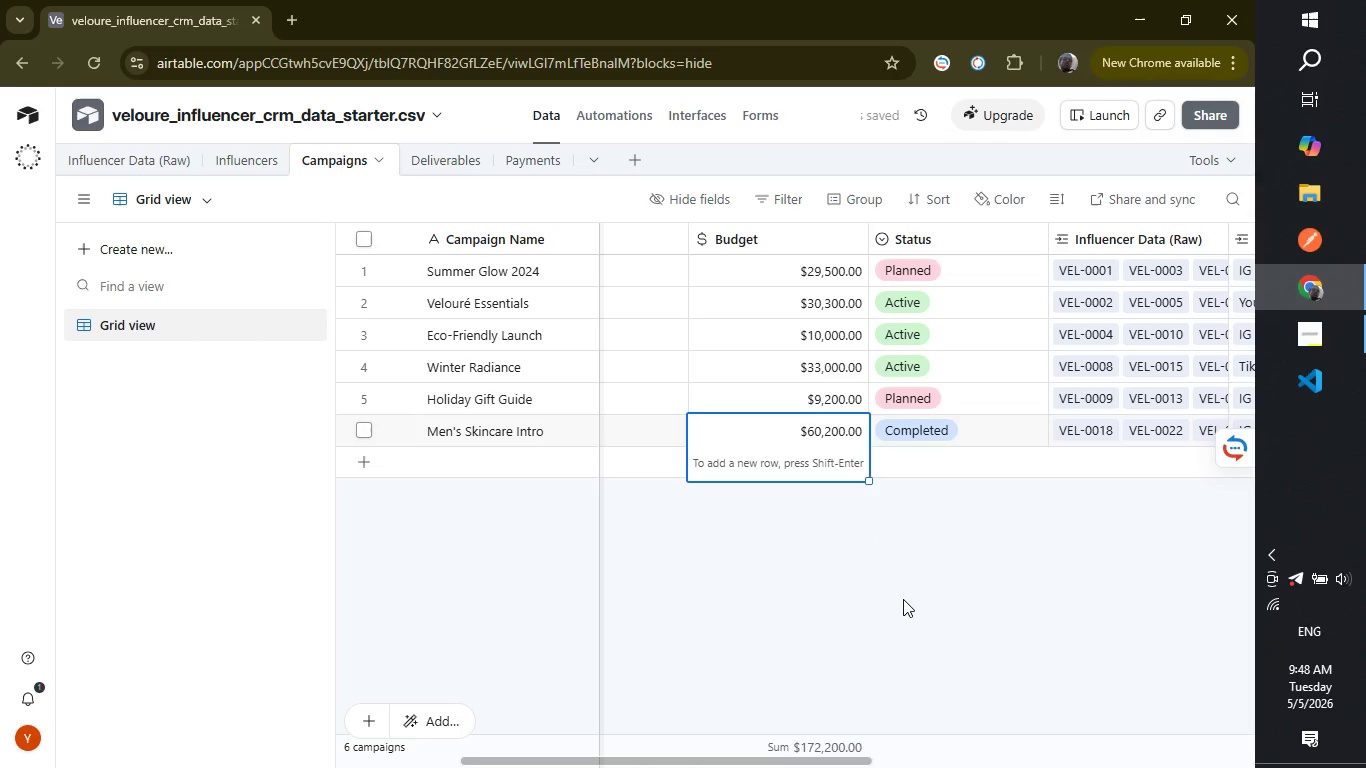 
left_click([903, 599])
 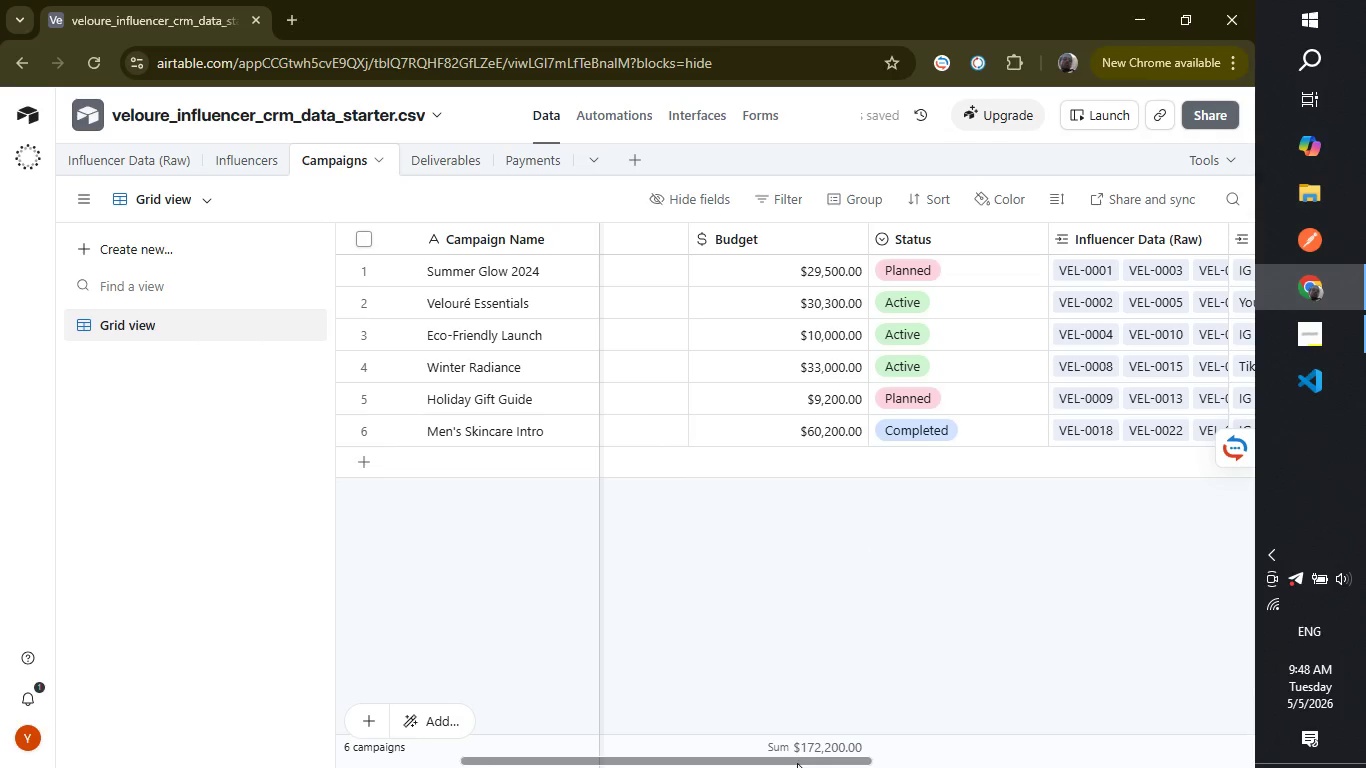 
left_click_drag(start_coordinate=[799, 758], to_coordinate=[1365, 765])
 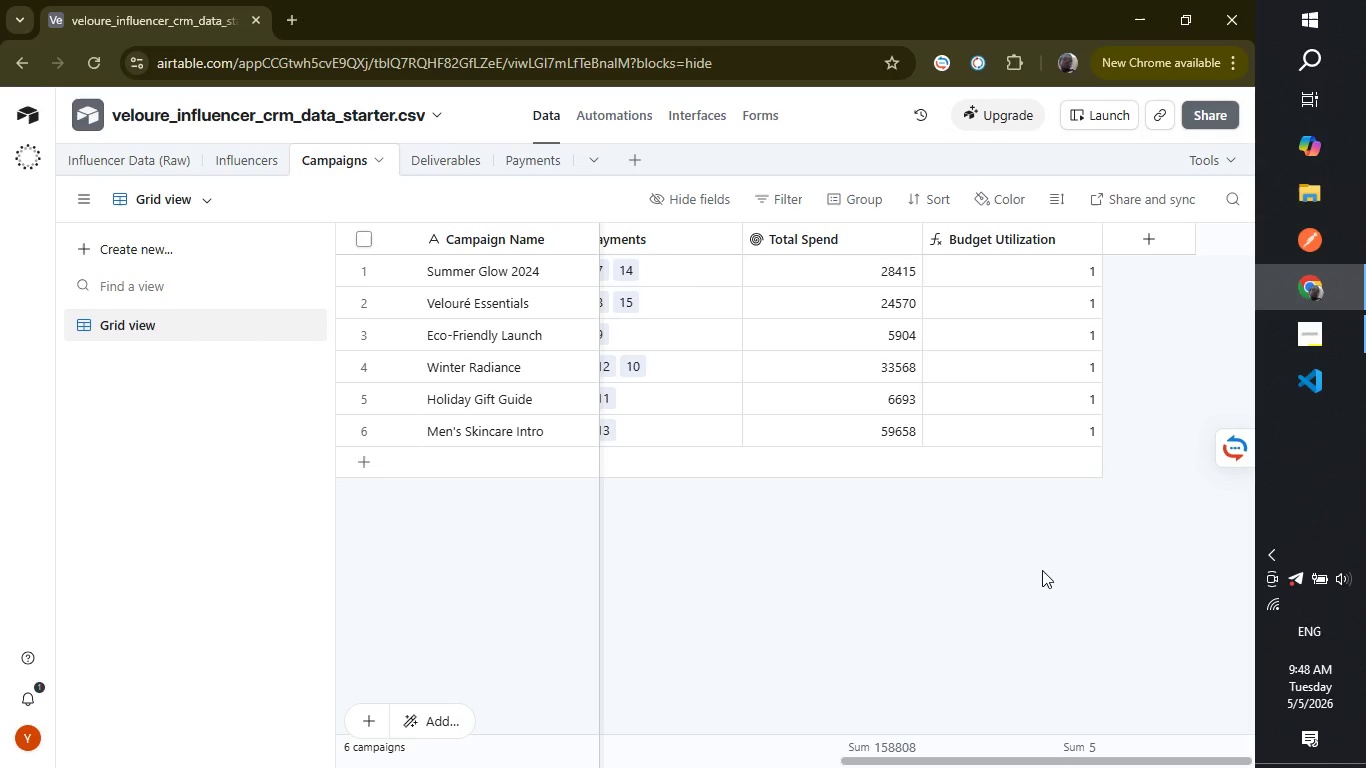 
wait(9.73)
 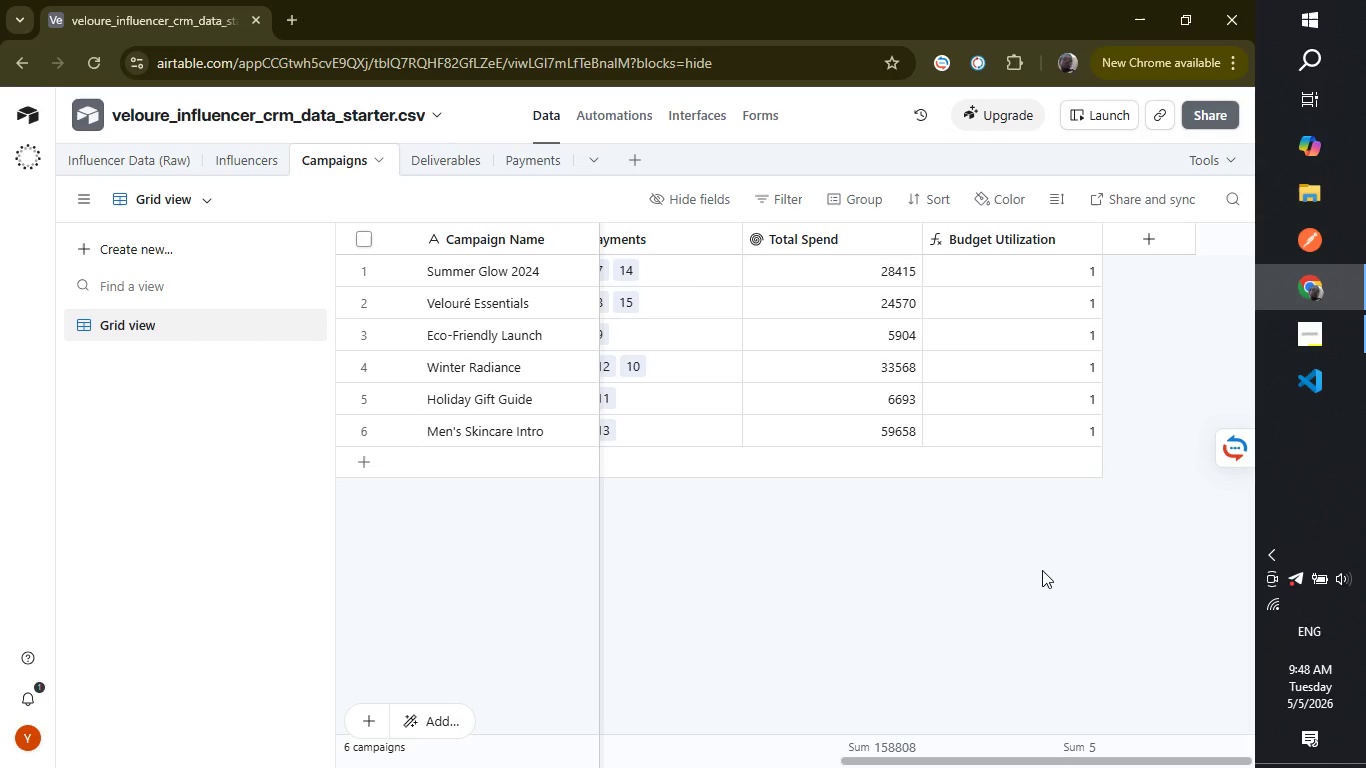 
left_click([838, 238])
 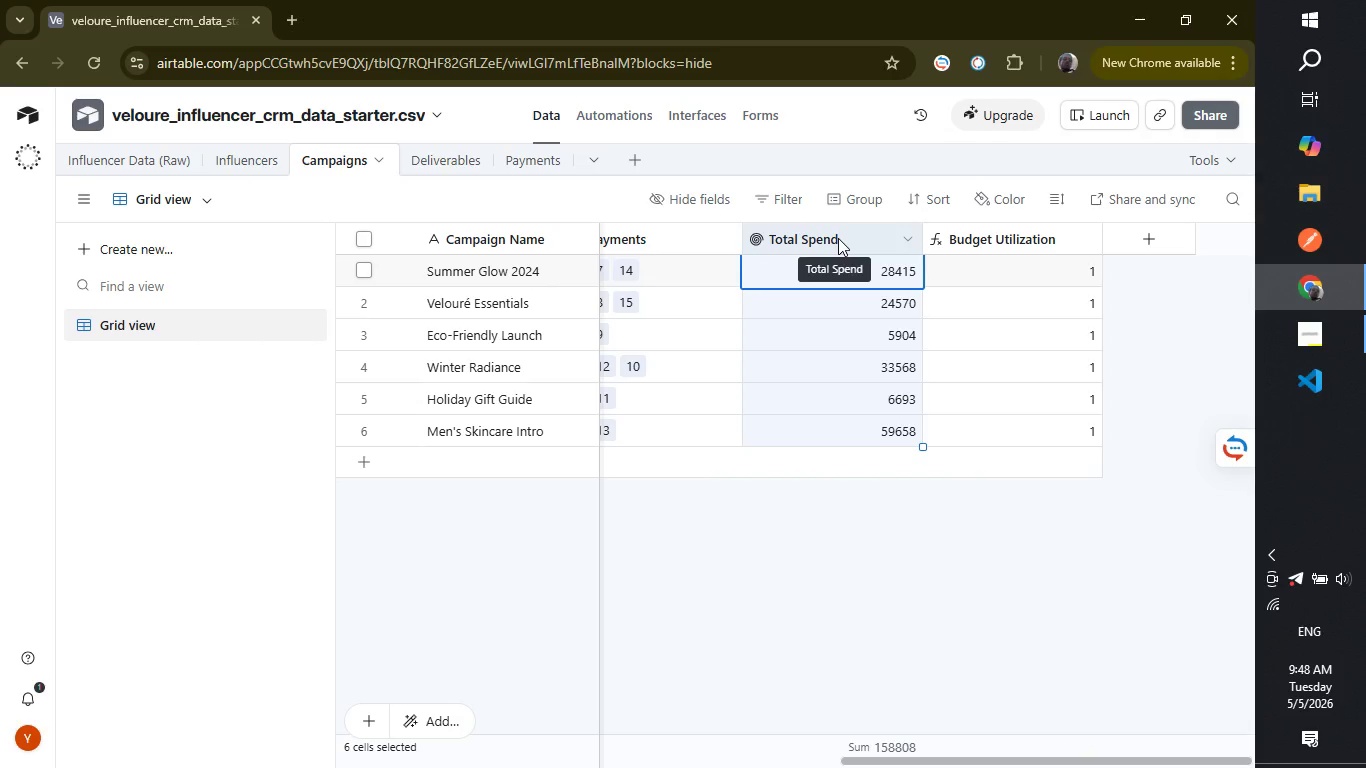 
double_click([838, 238])
 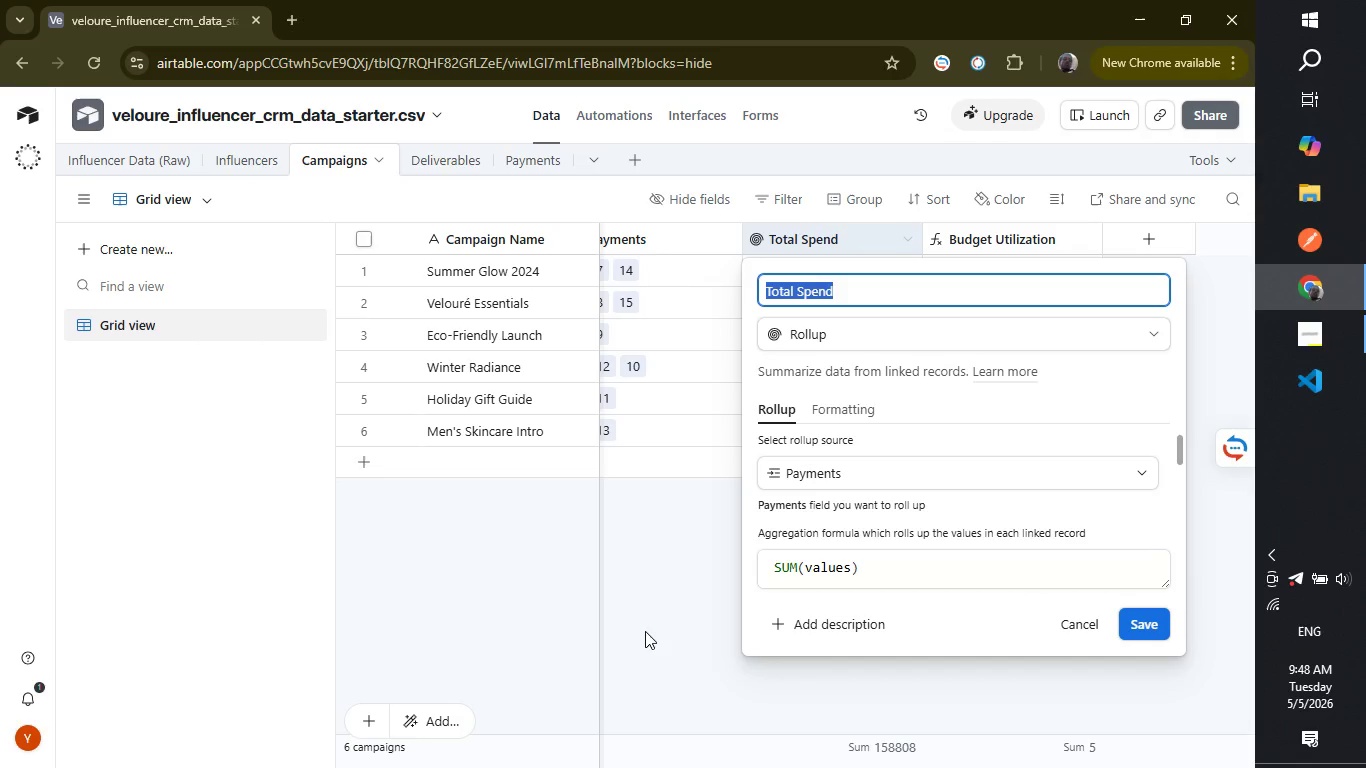 
left_click([885, 339])
 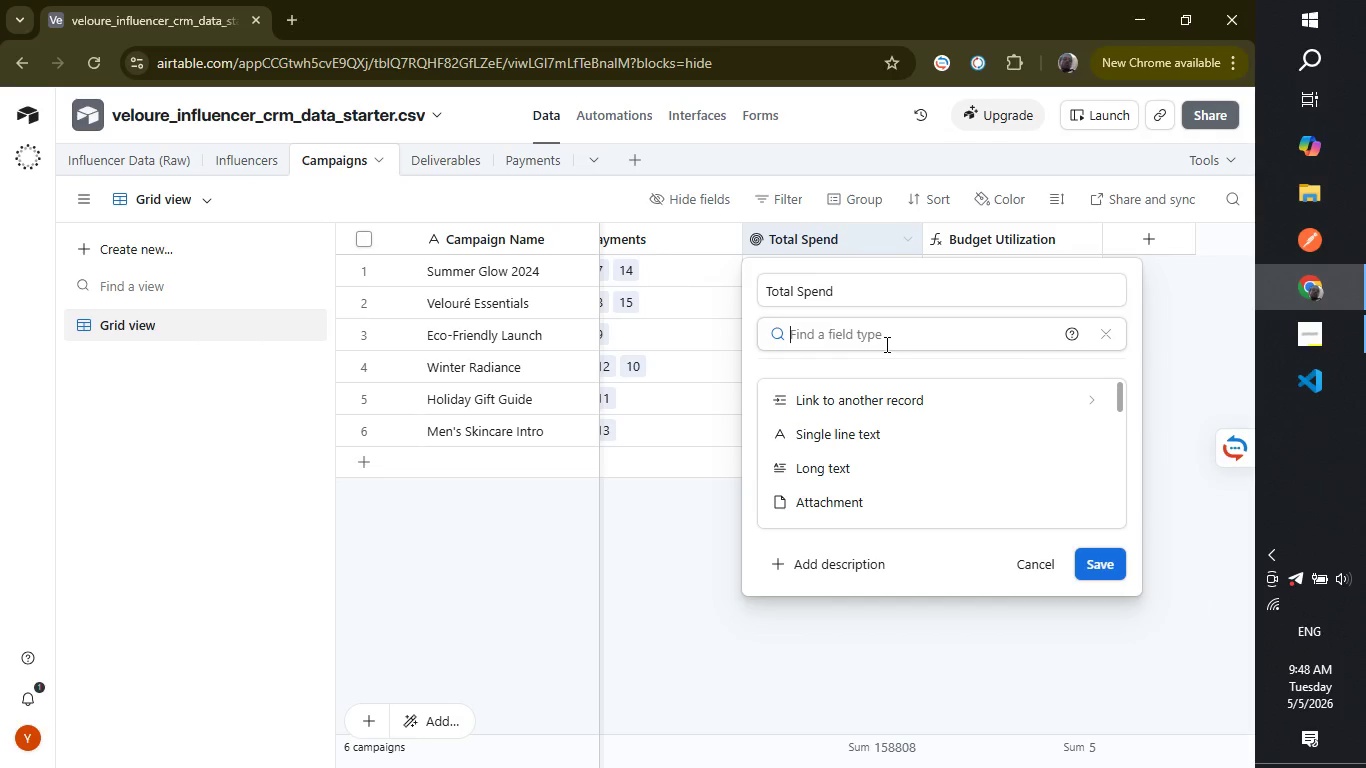 
type(cu)
 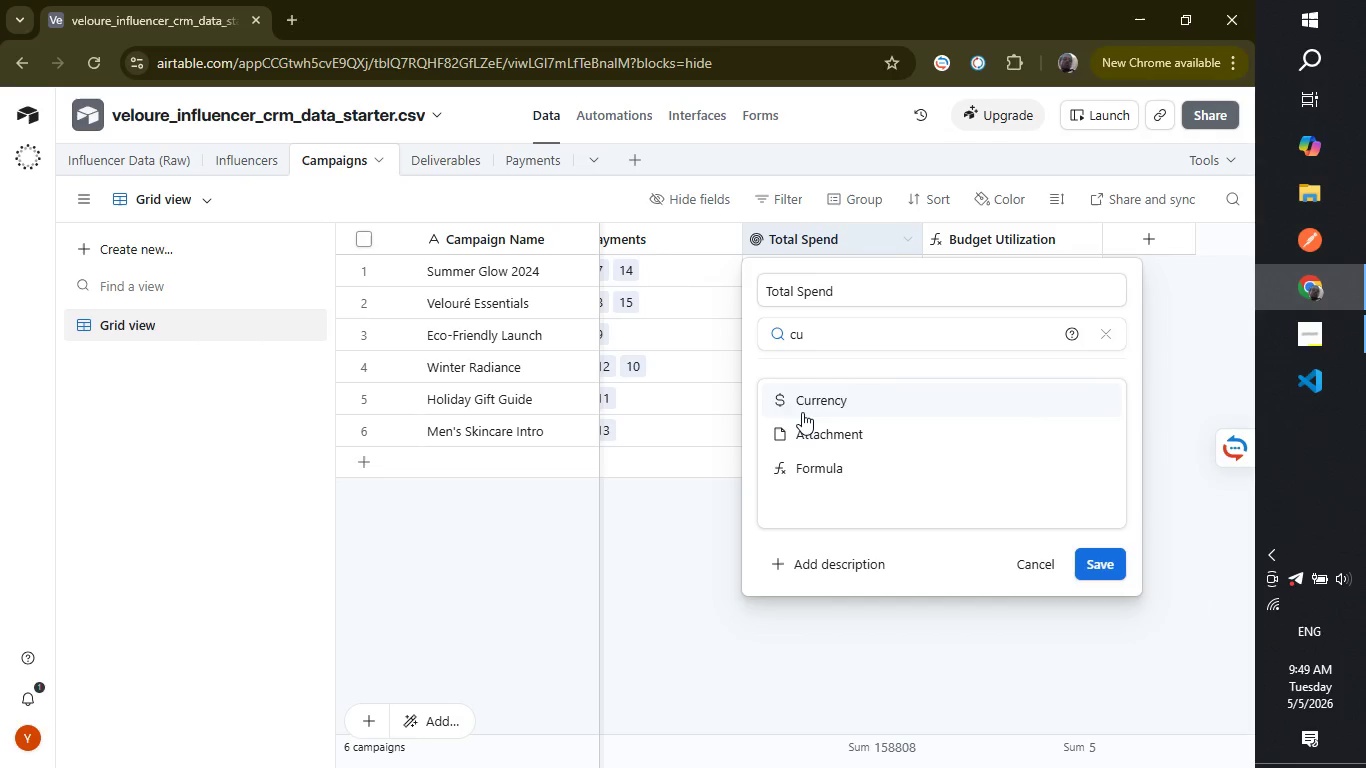 
left_click([799, 405])
 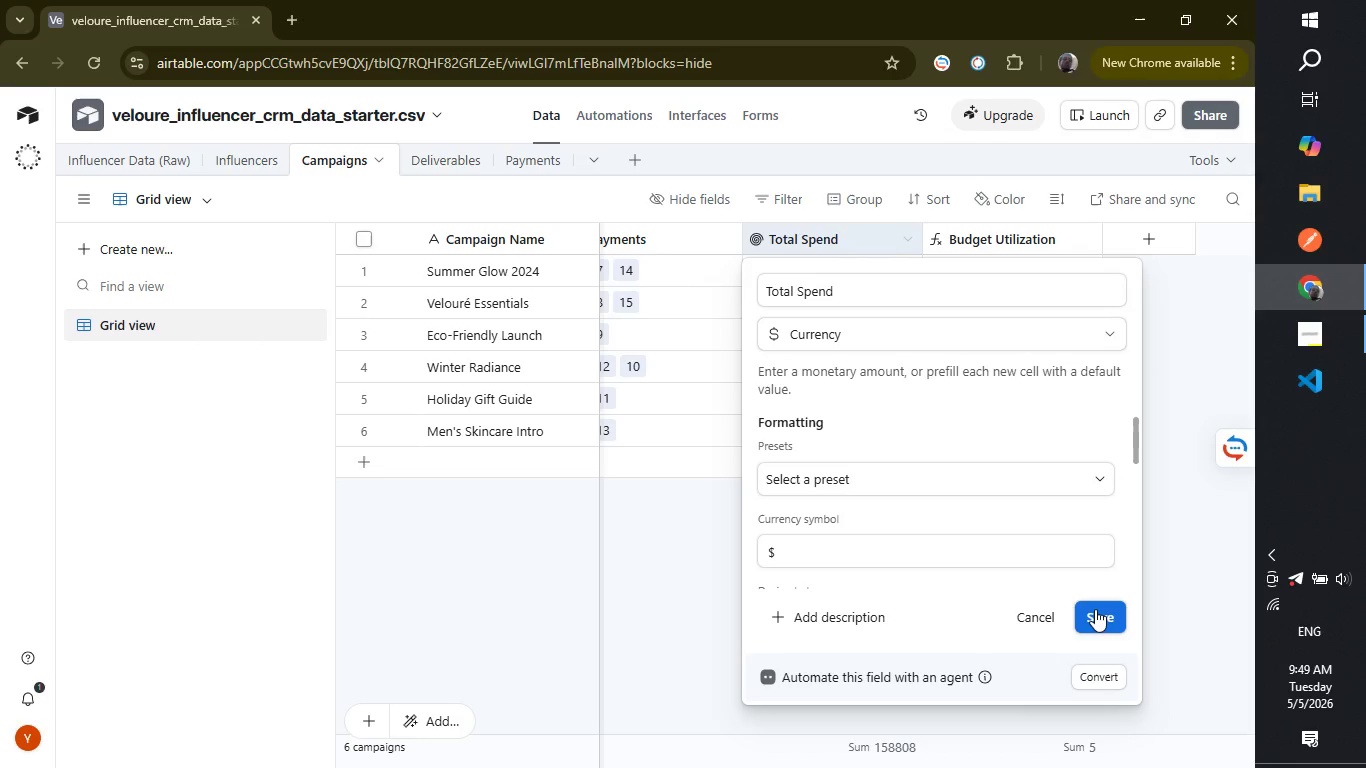 
left_click([1095, 609])
 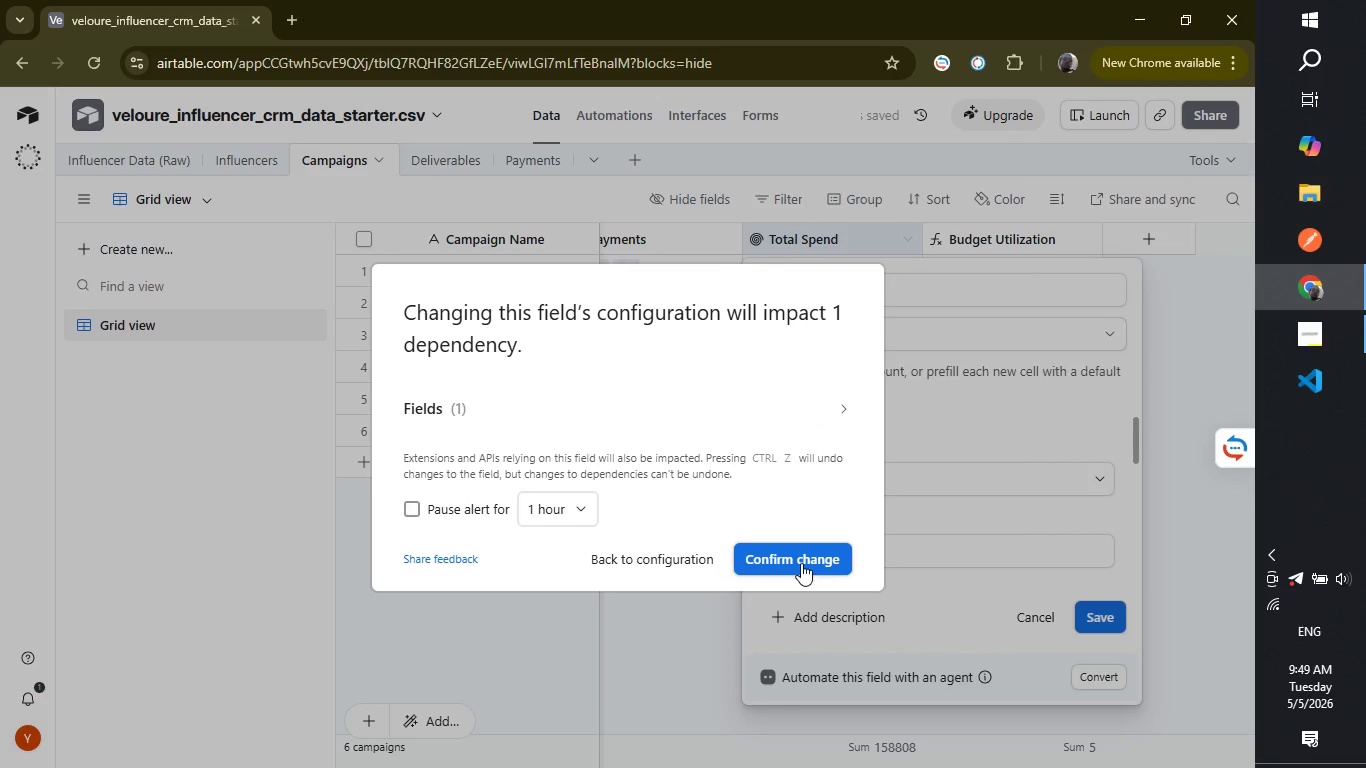 
left_click([801, 565])